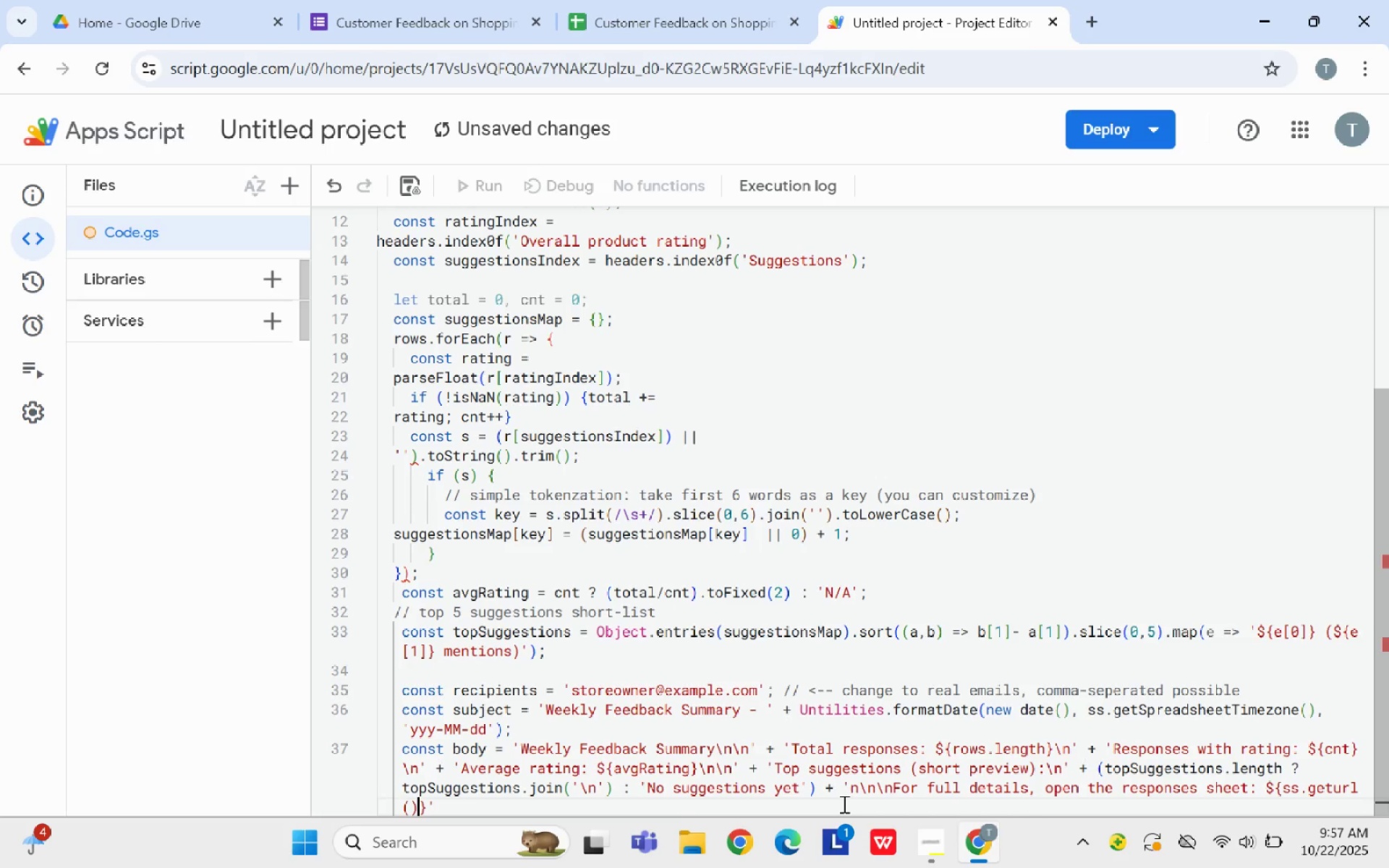 
key(Shift+0)
 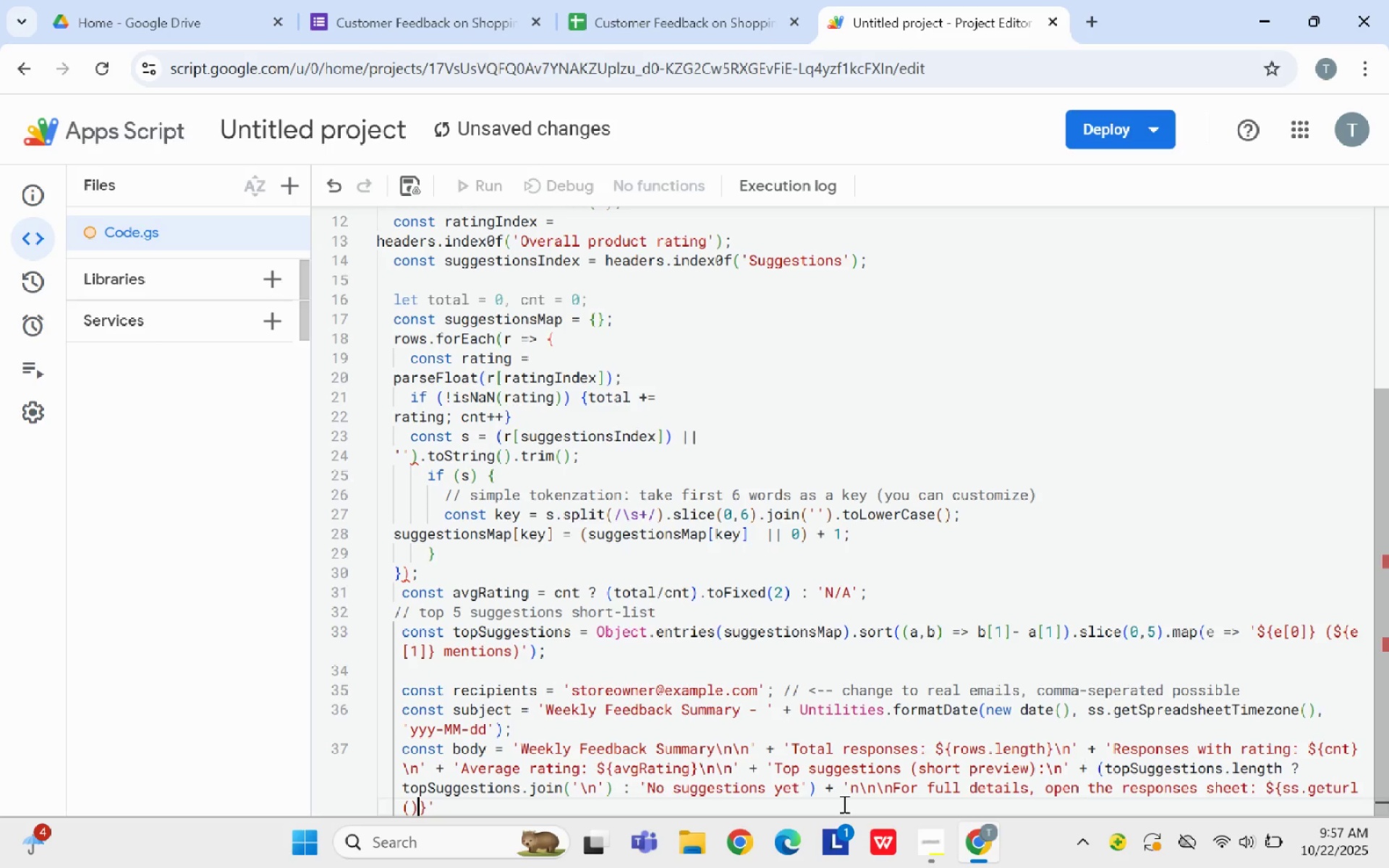 
key(ArrowRight)
 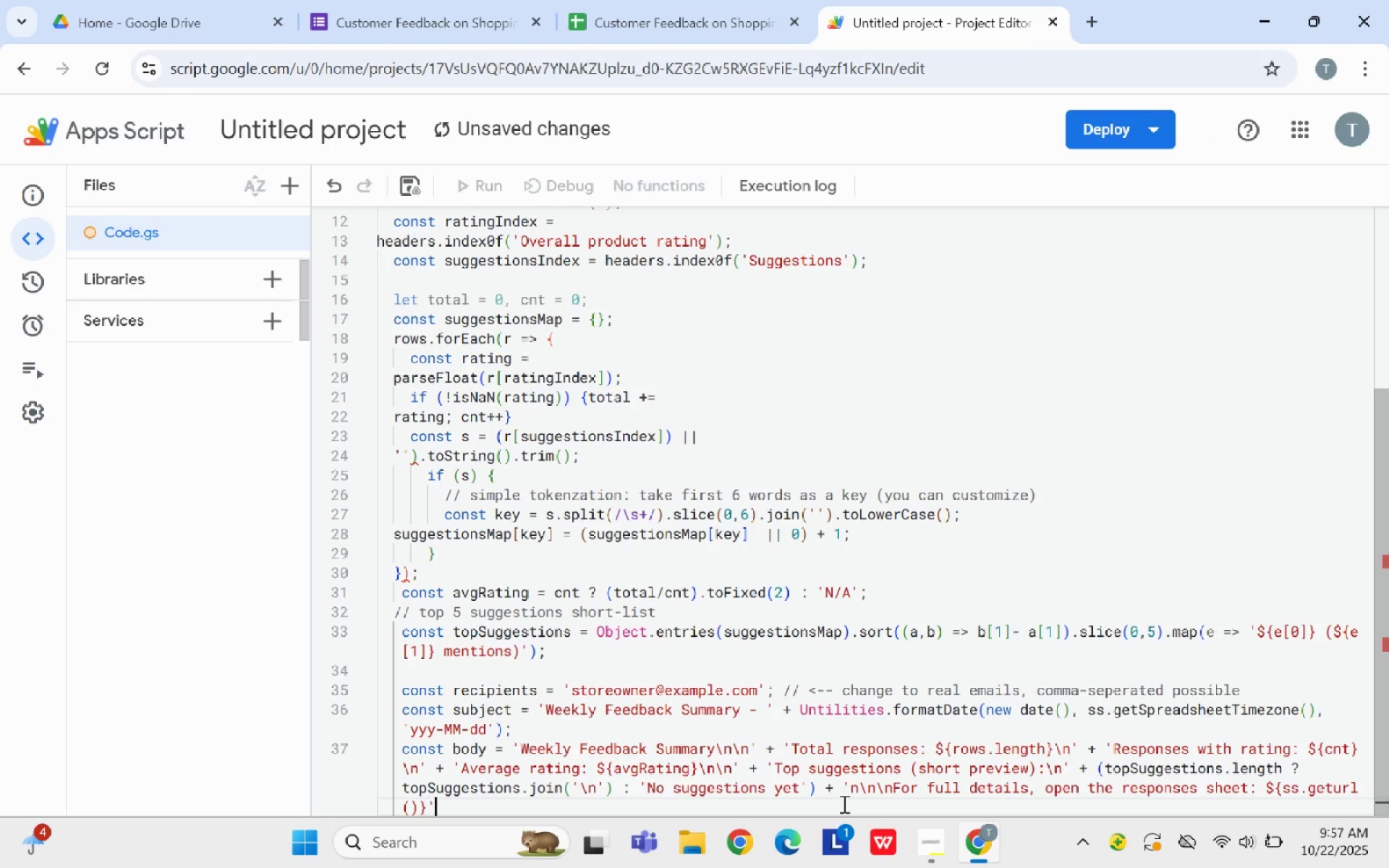 
key(ArrowRight)
 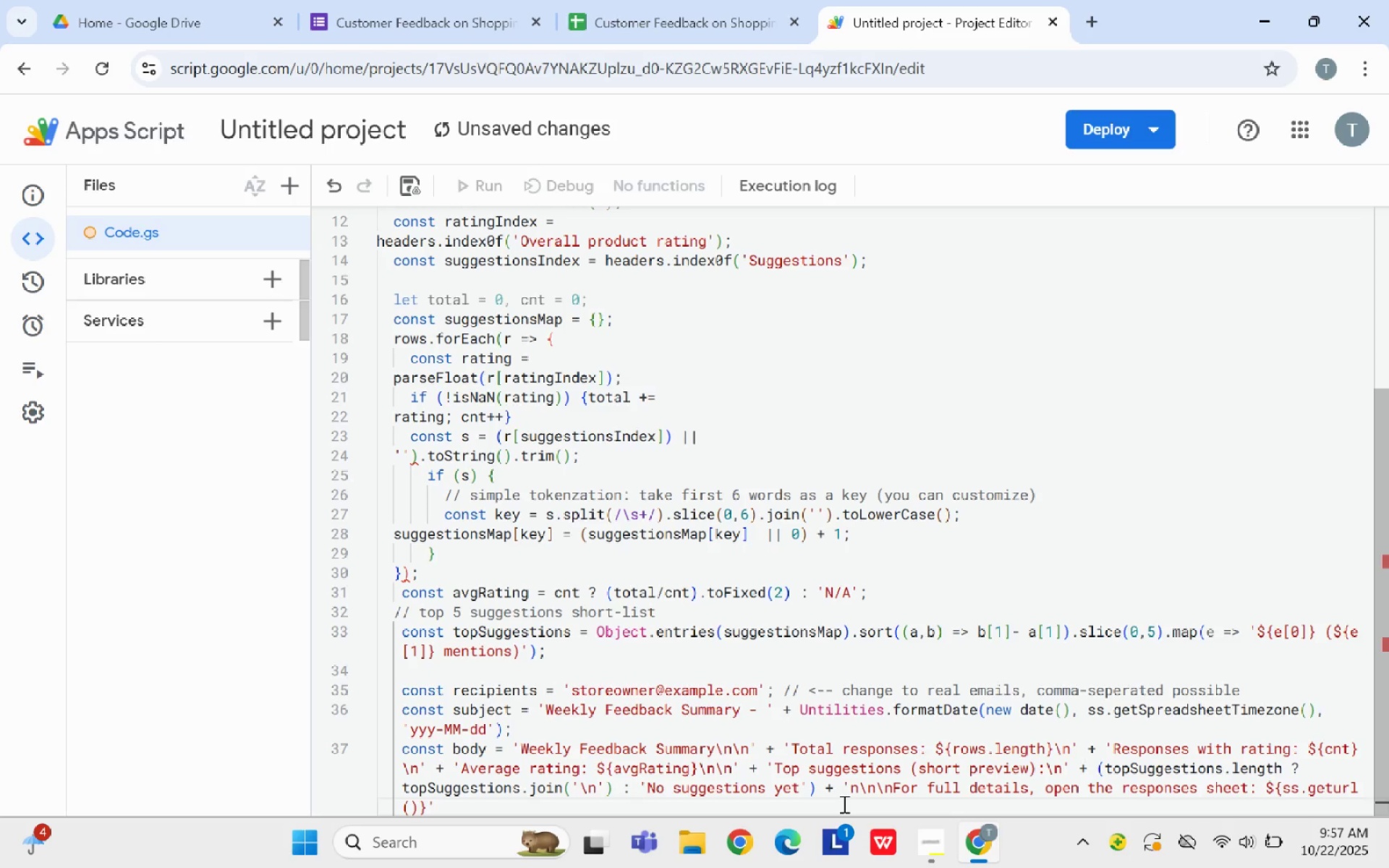 
key(Semicolon)
 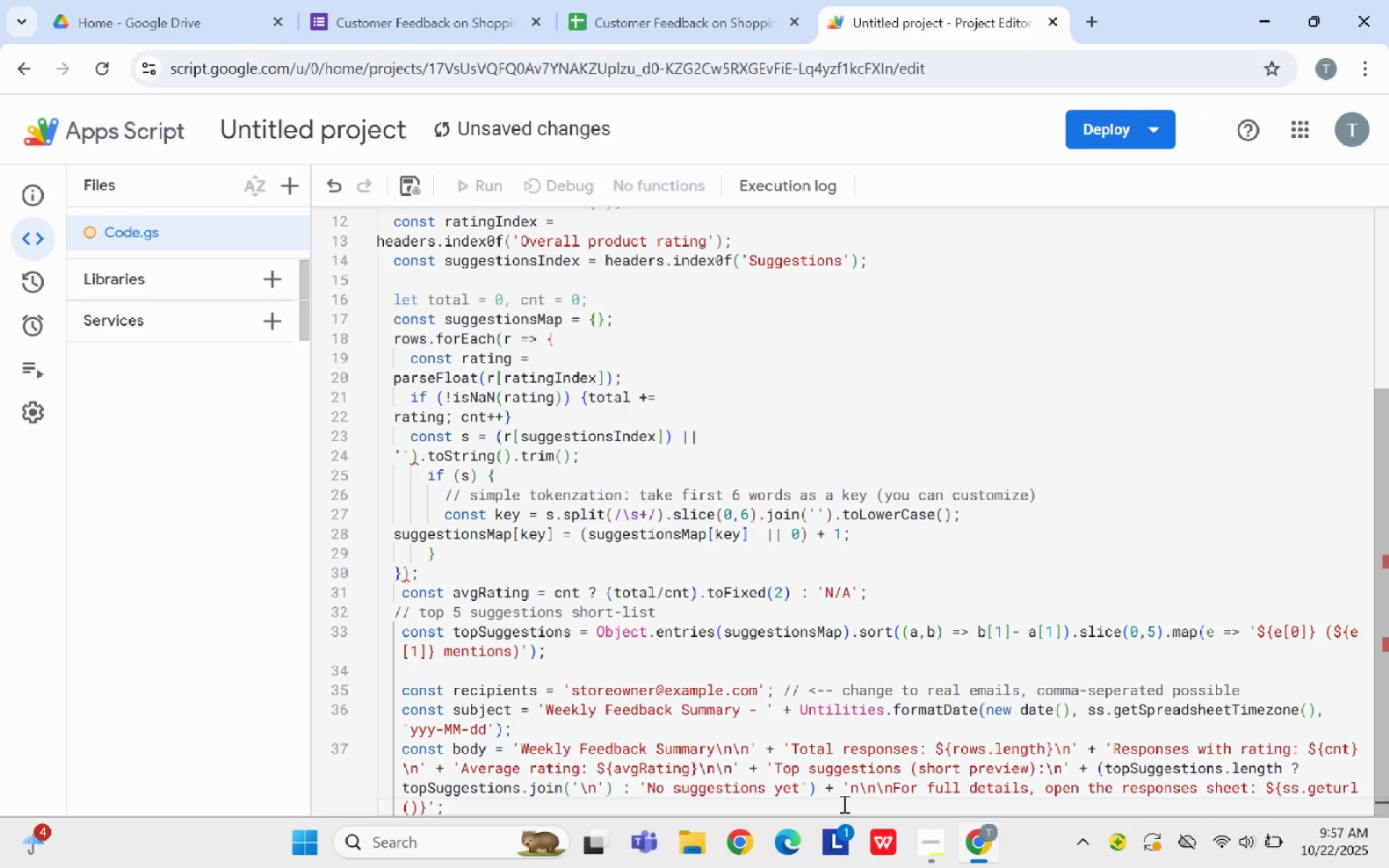 
key(Enter)
 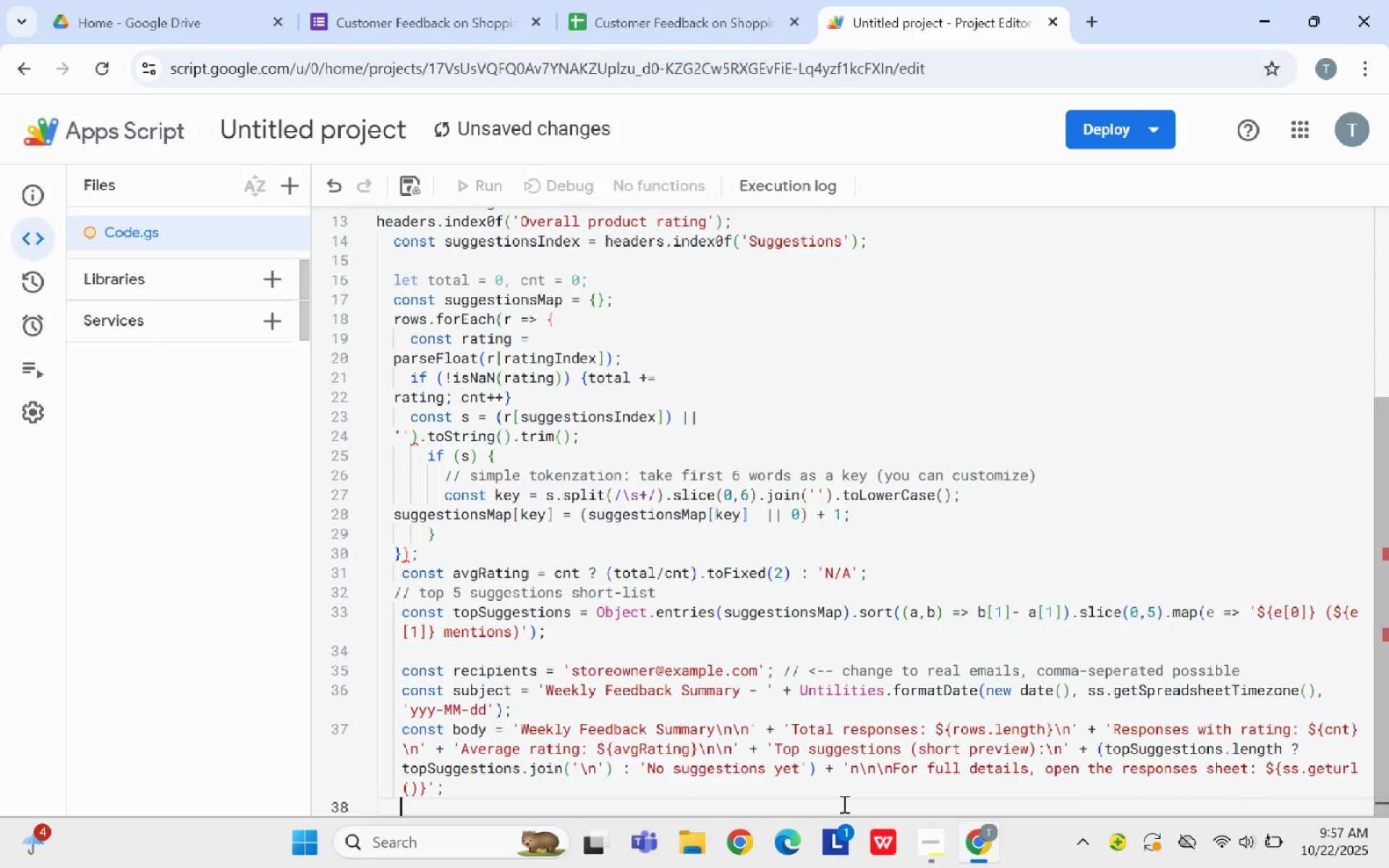 
key(Enter)
 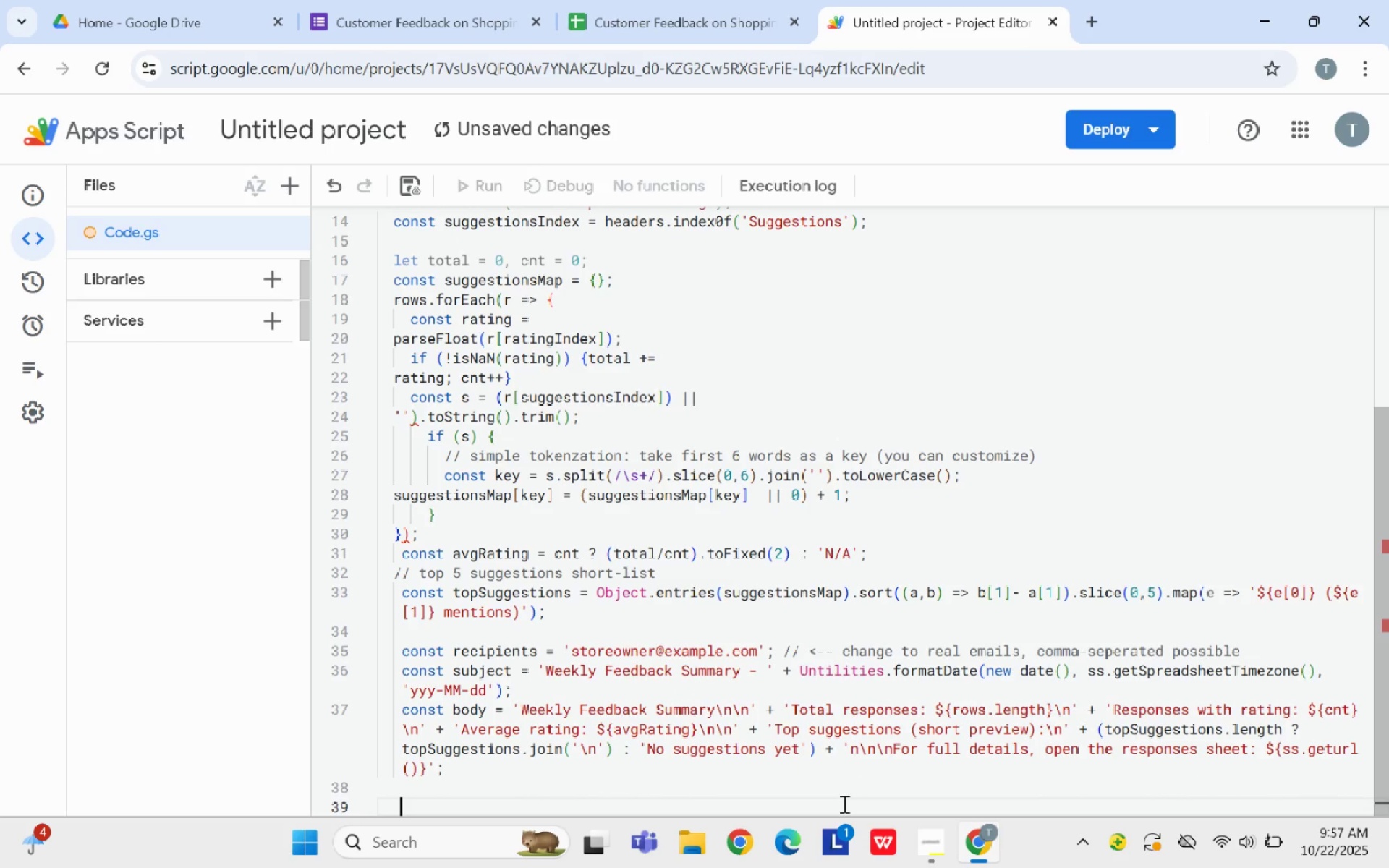 
type(Mia)
key(Backspace)
key(Backspace)
type(ailApp.sendEmail(recipients, subject, body);)
 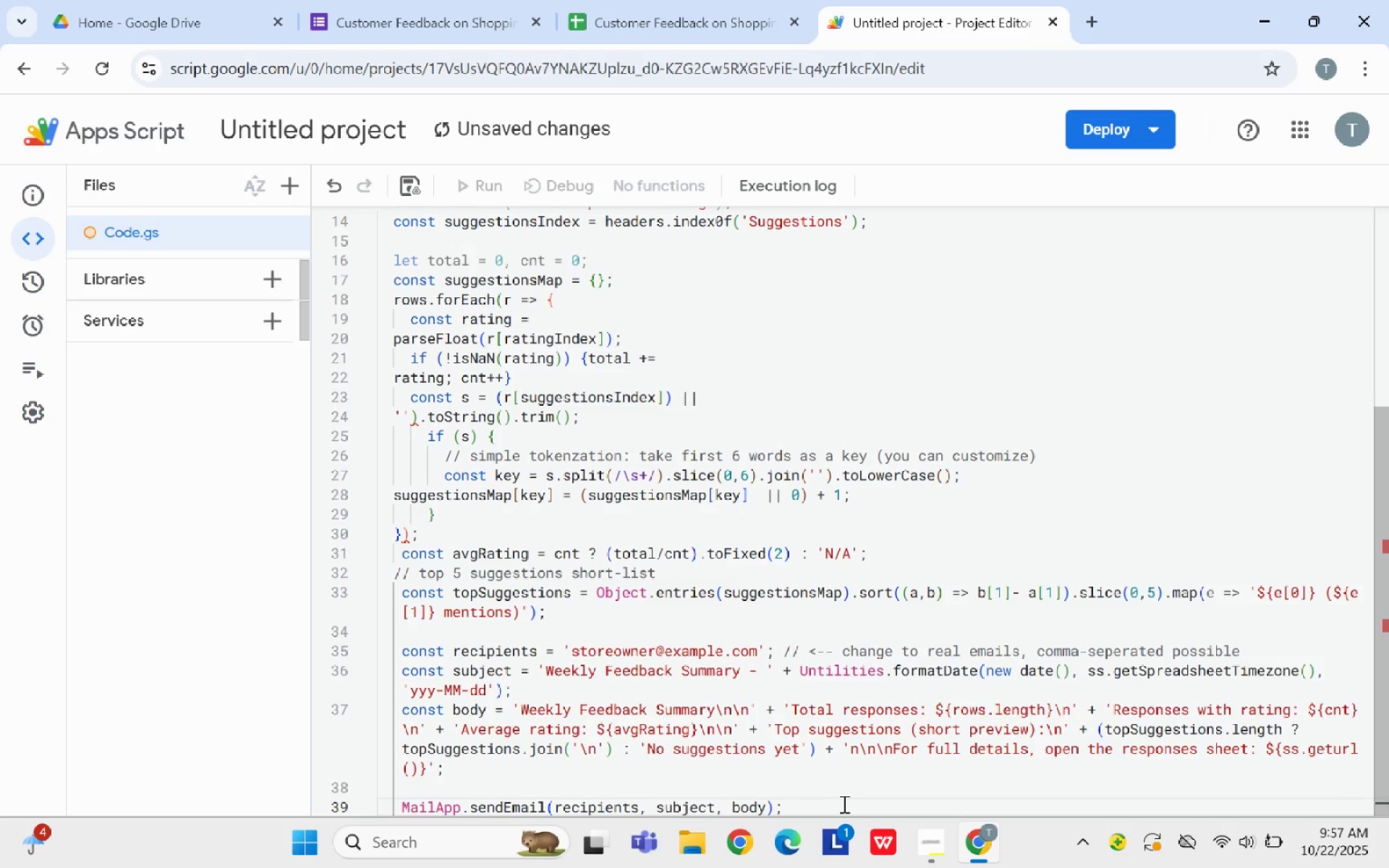 
scroll: coordinate [545, 536], scroll_direction: down, amount: 6.0
 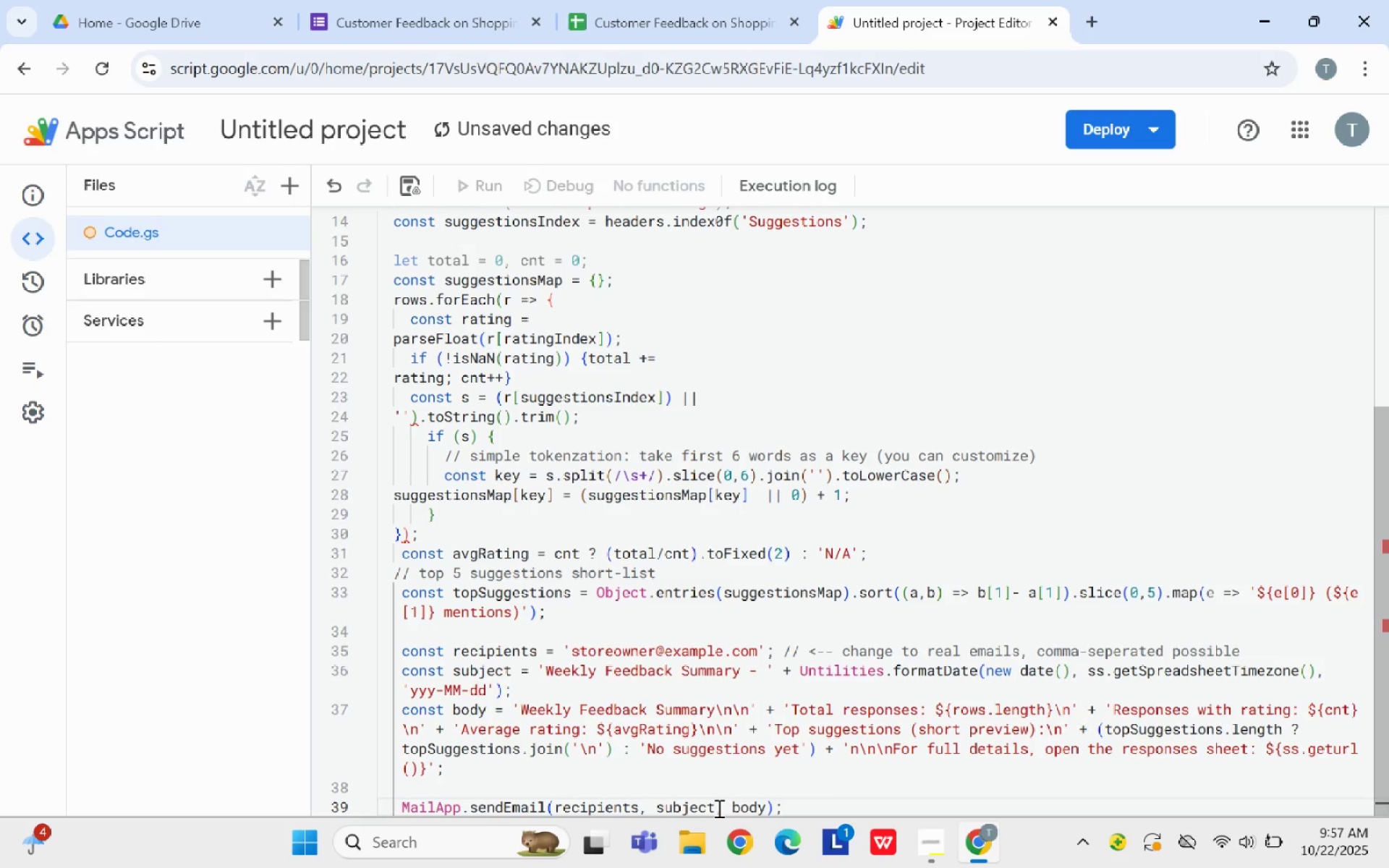 
key(Enter)
 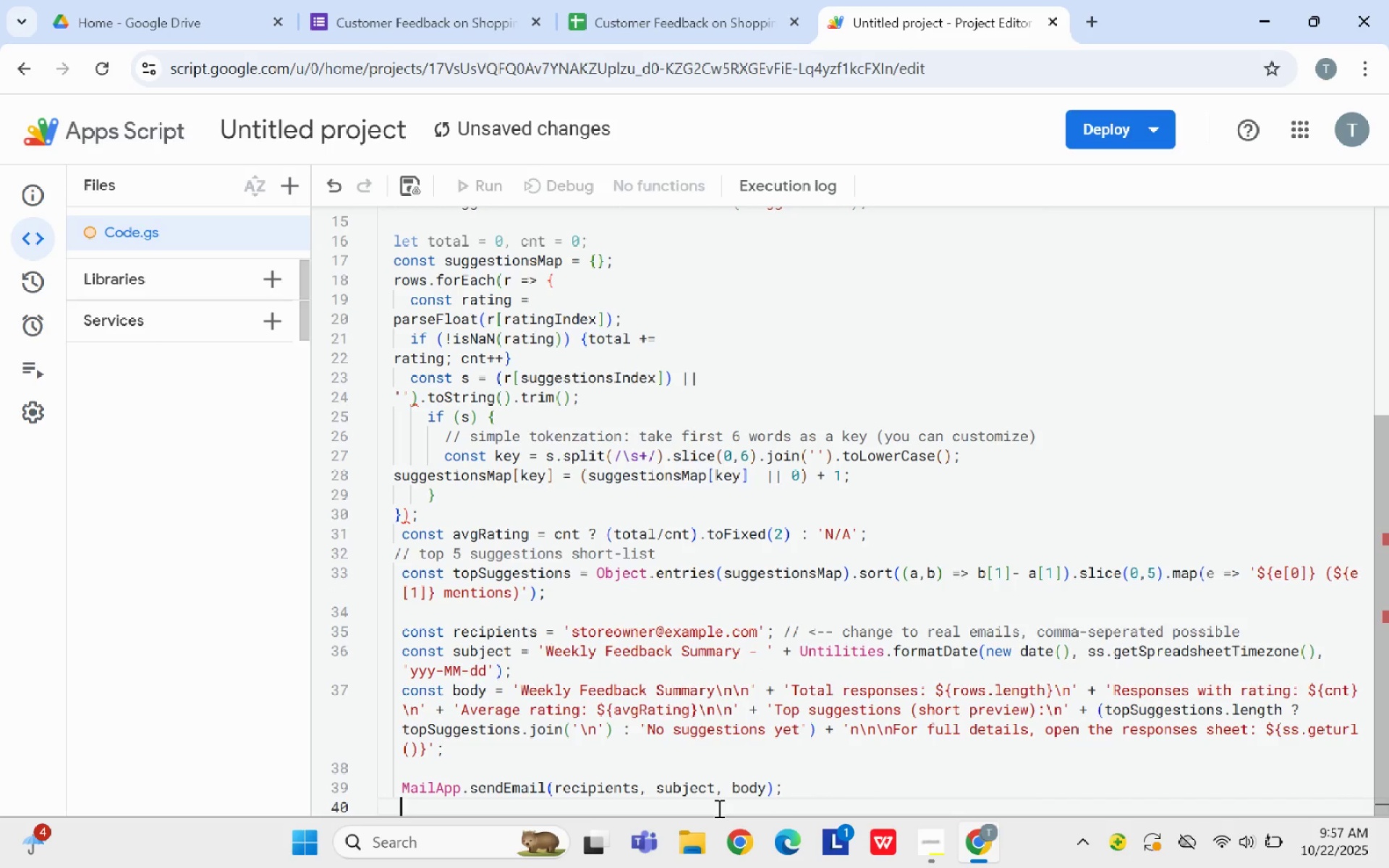 
key(Shift+BracketRight)
 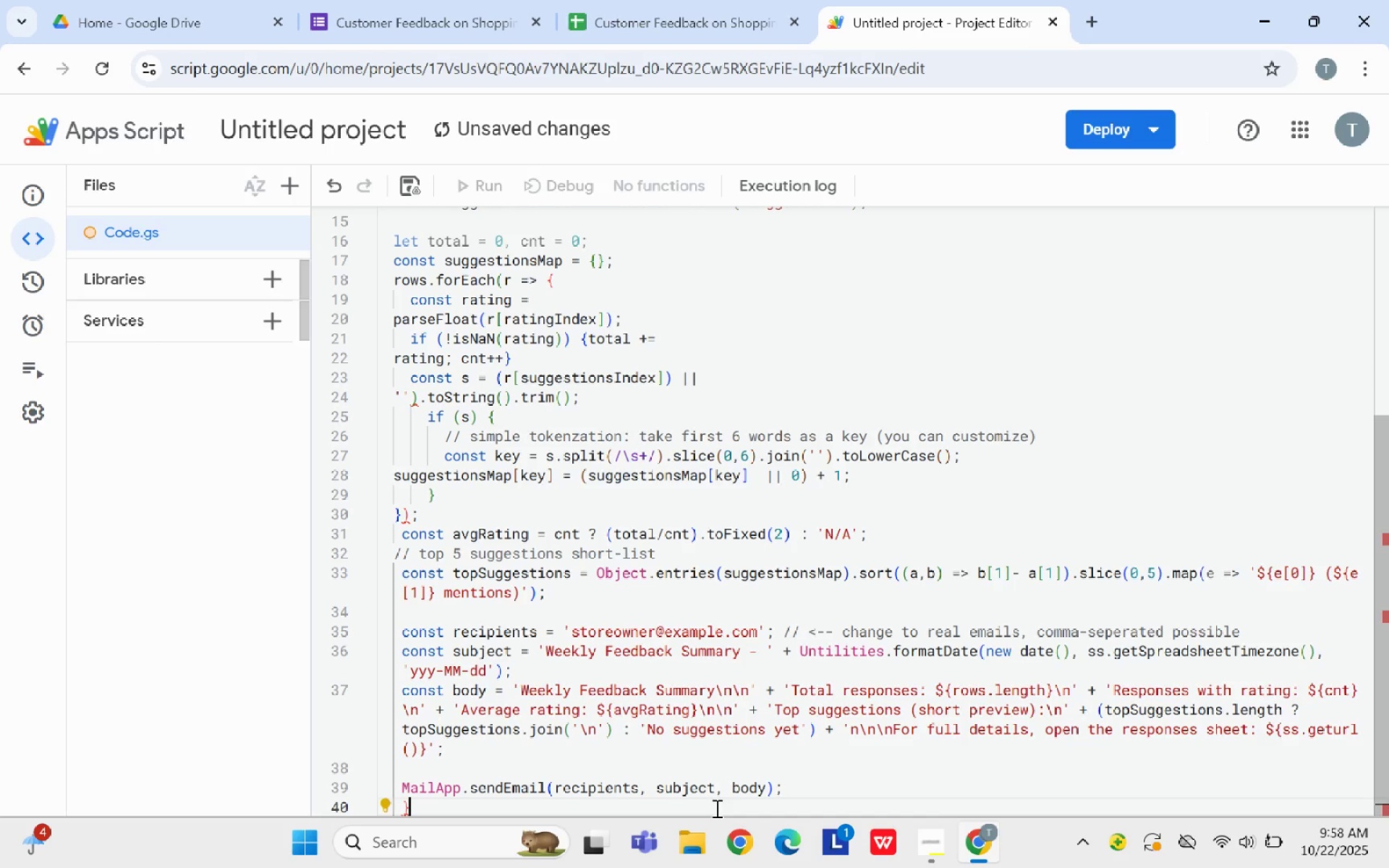 
wait(32.5)
 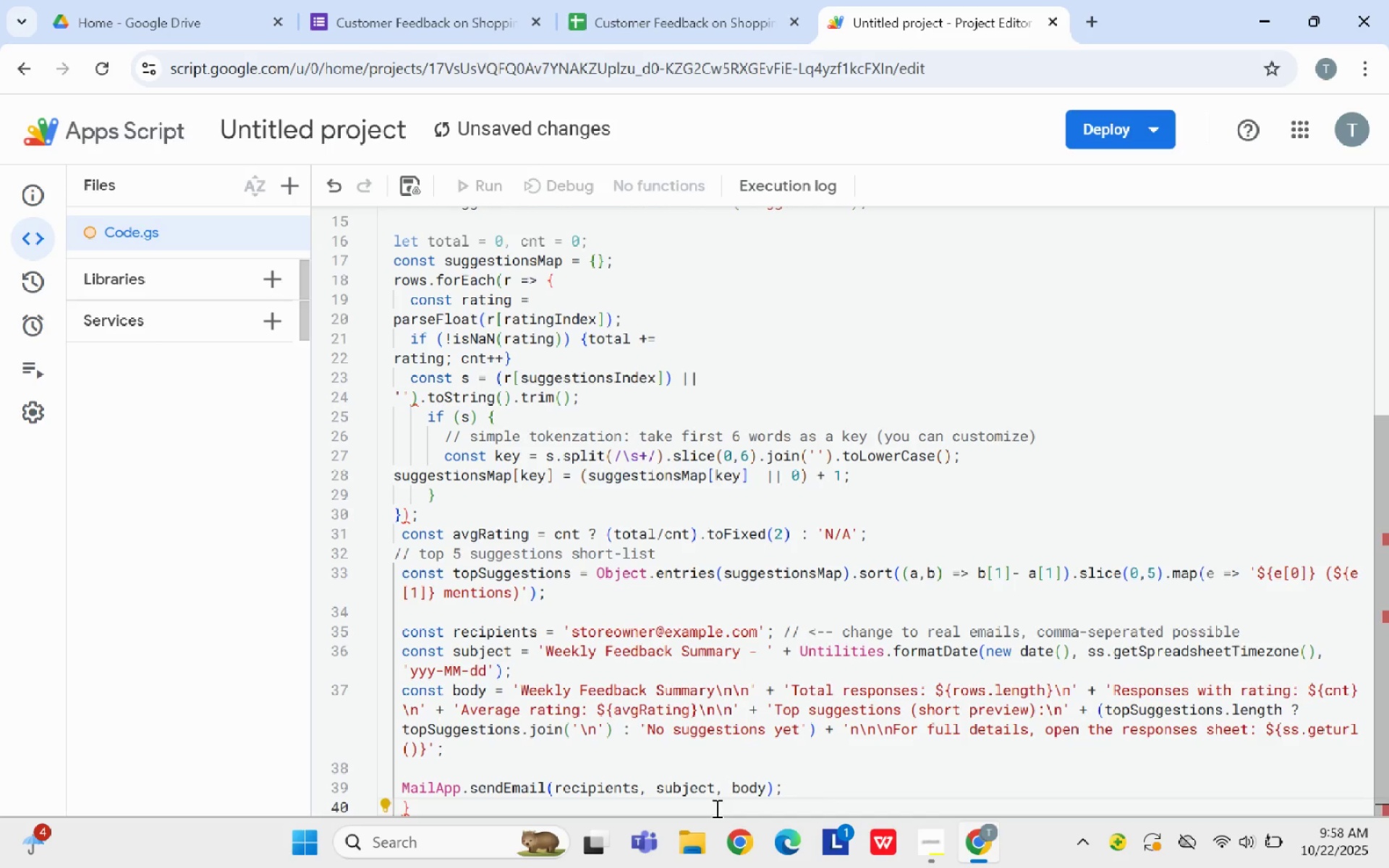 
key(Control+S)
 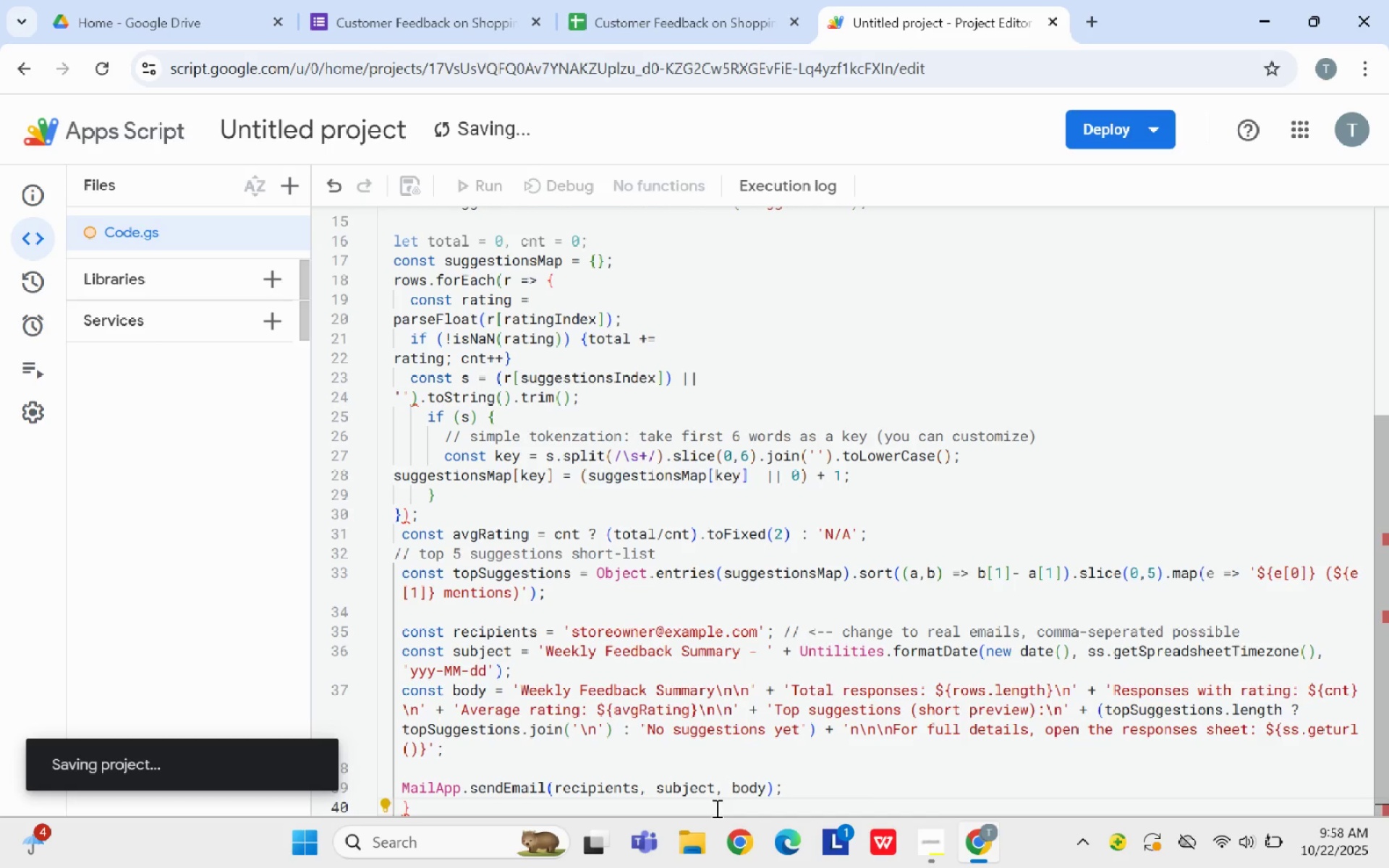 
wait(8.07)
 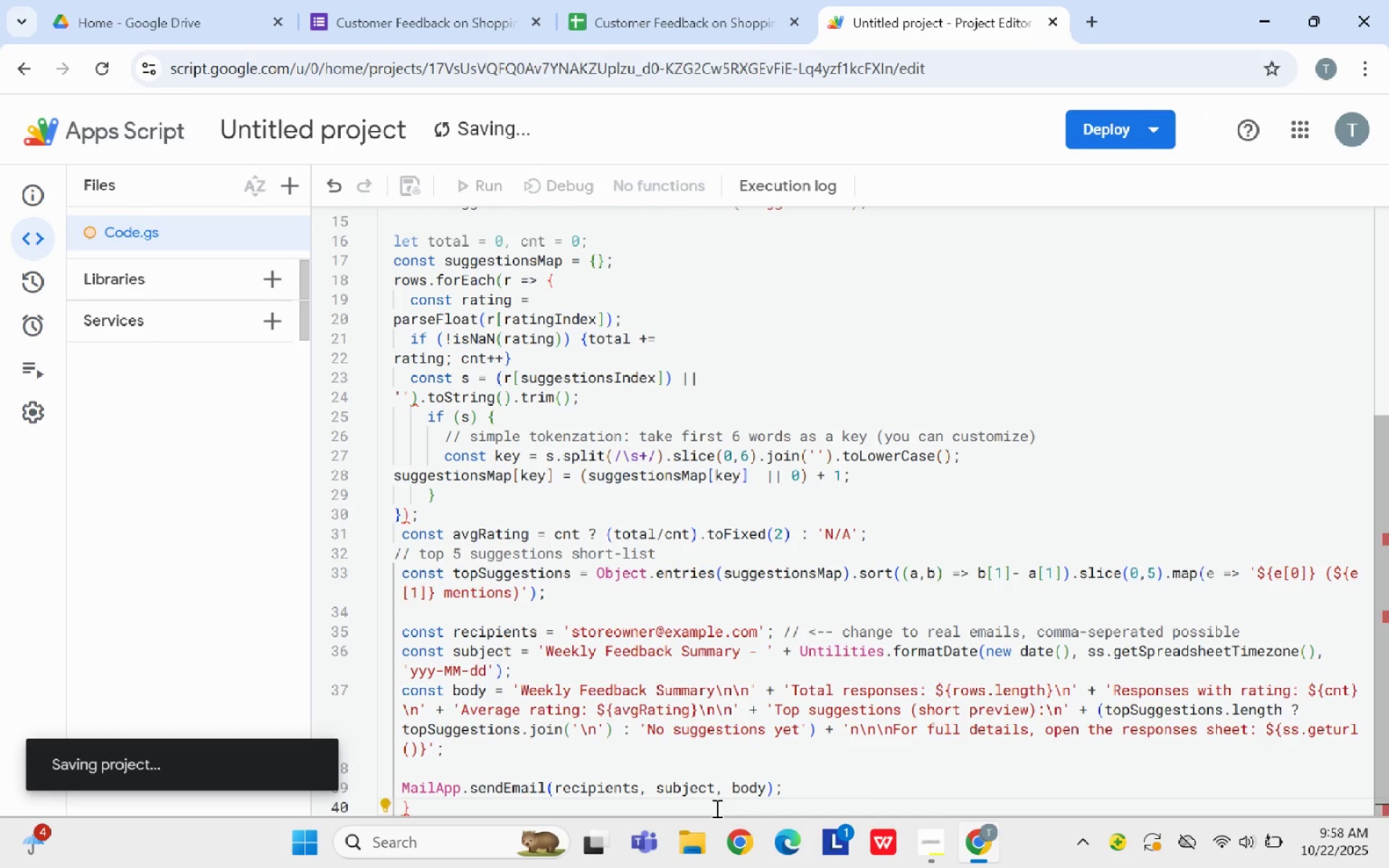 
left_click([298, 142])
 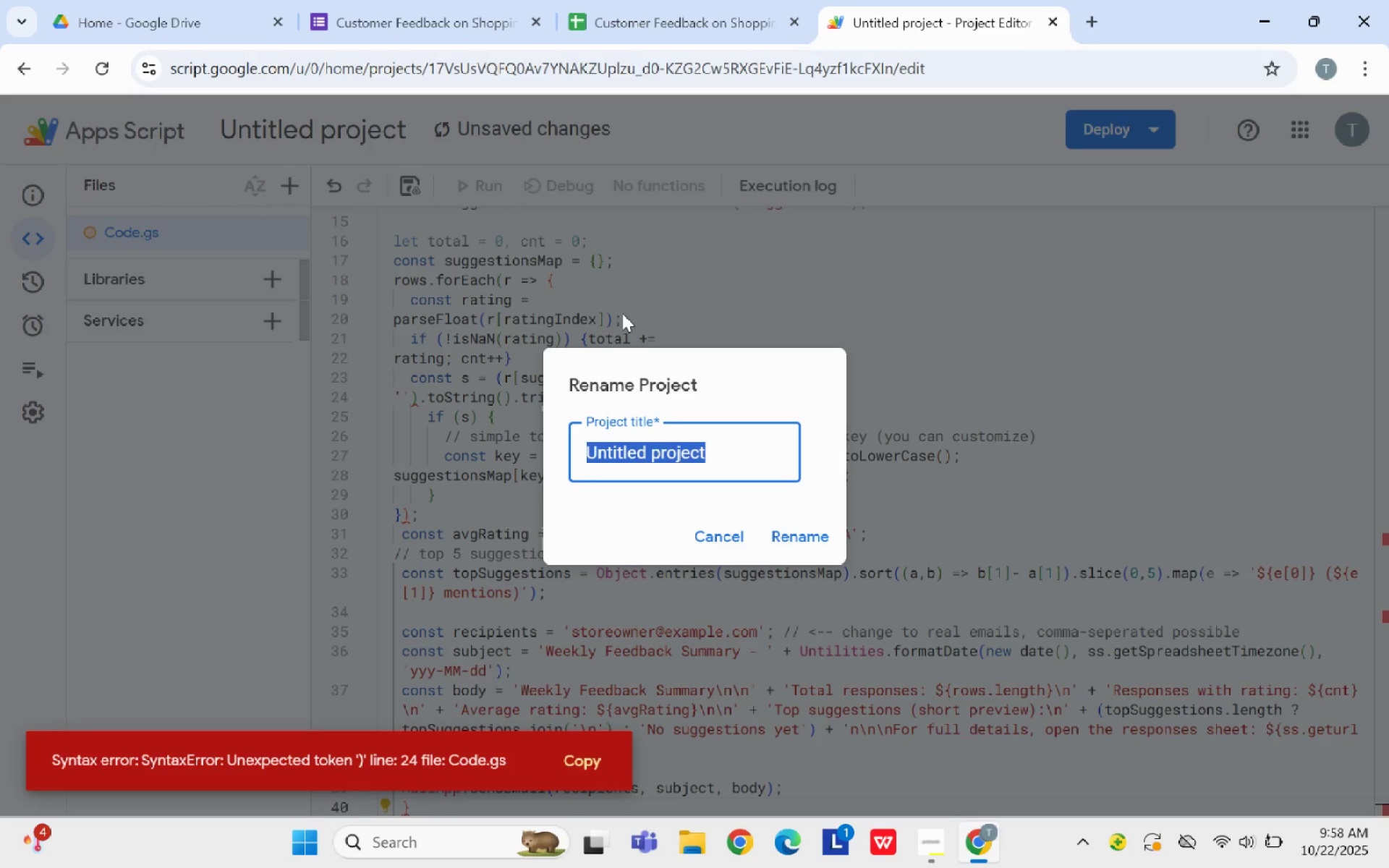 
key(Backspace)
type(Feeba)
key(Backspace)
type(d)
key(Backspace)
key(Backspace)
type(dback WeeklyM)
key(Backspace)
key(Backspace)
key(Backspace)
key(Backspace)
key(Backspace)
key(Backspace)
key(Backspace)
key(Backspace)
type(WeeklyMailer)
 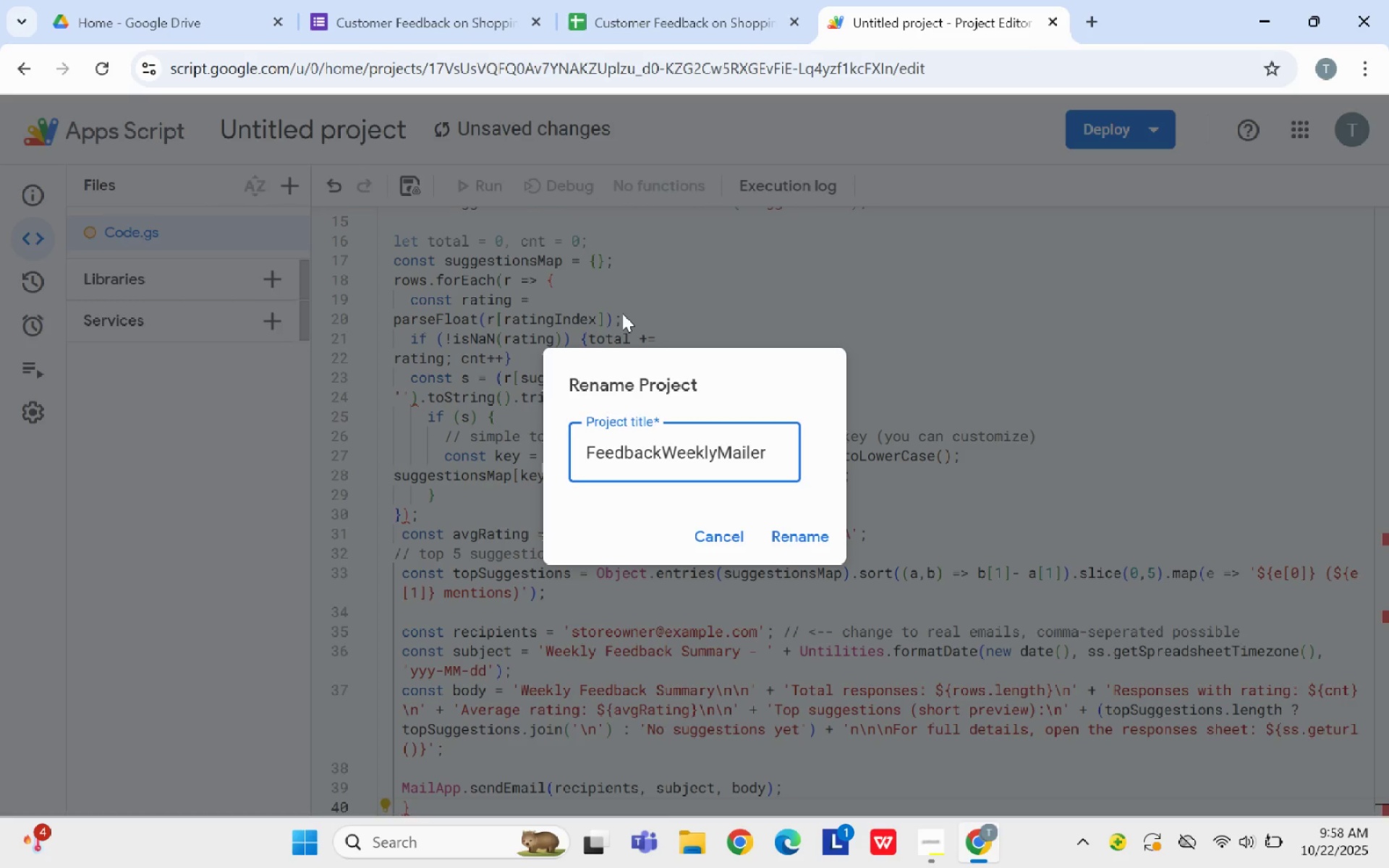 
left_click([776, 555])
 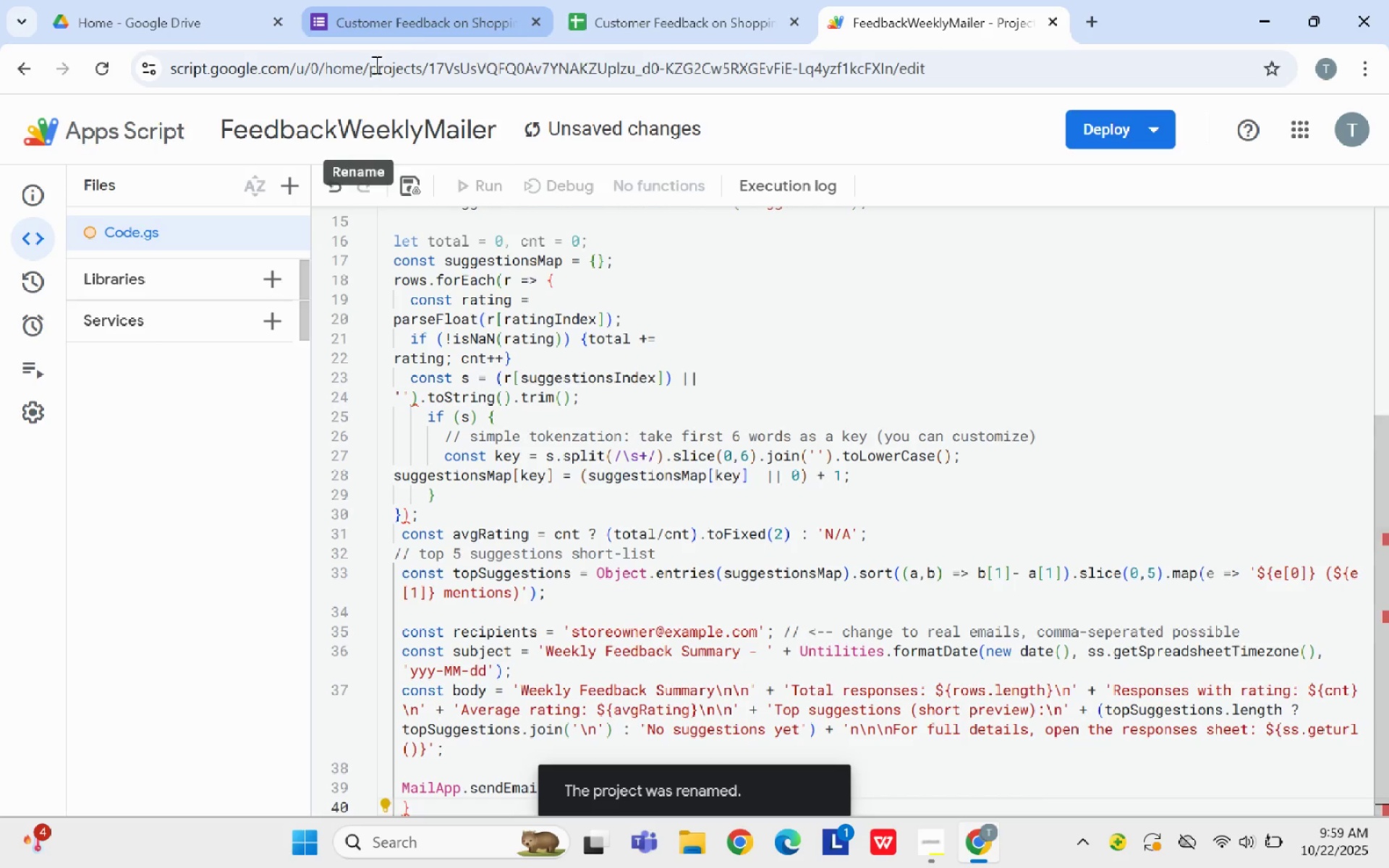 
mouse_move([476, 208])
 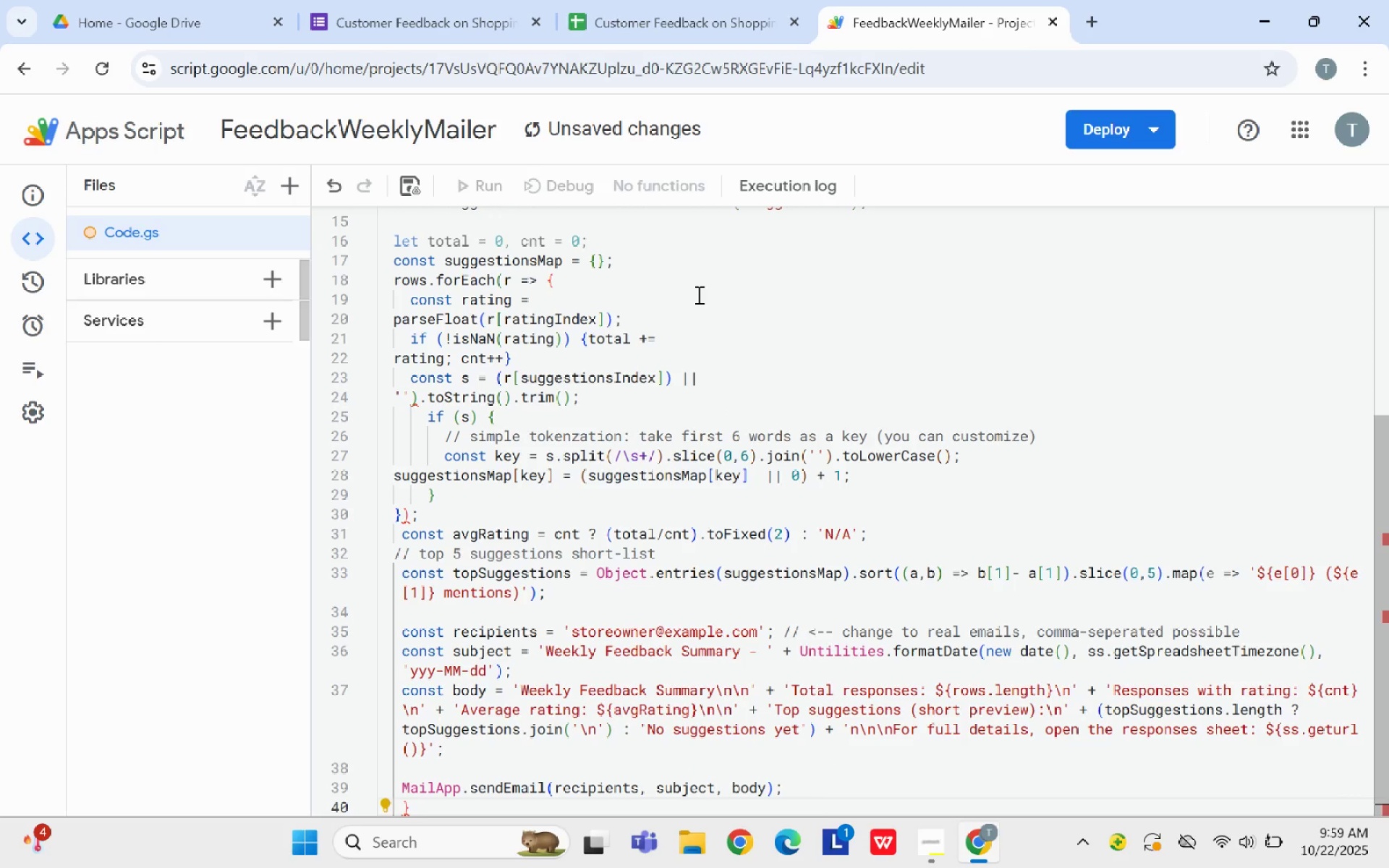 
scroll: coordinate [700, 295], scroll_direction: up, amount: 11.0
 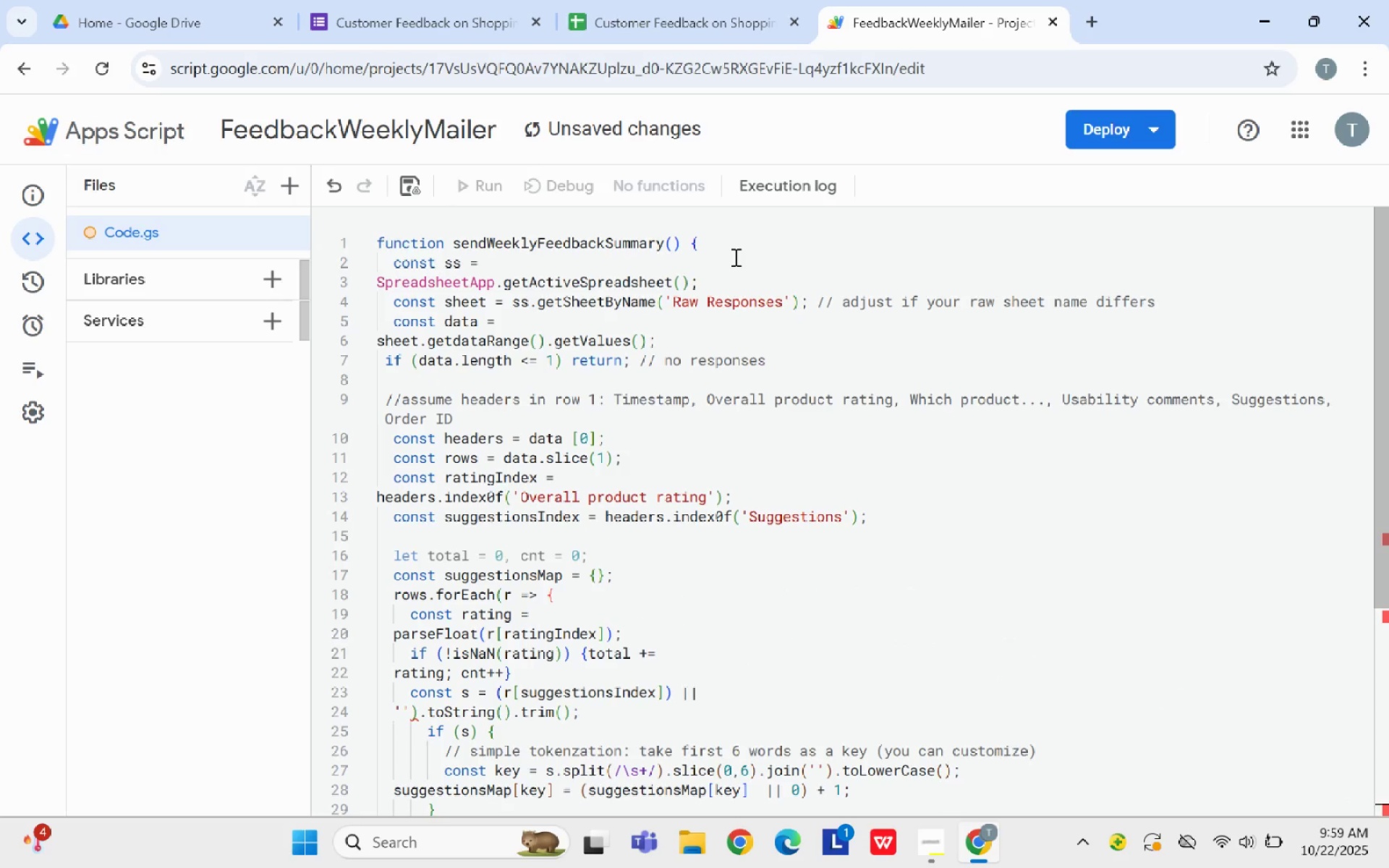 
left_click([734, 257])
 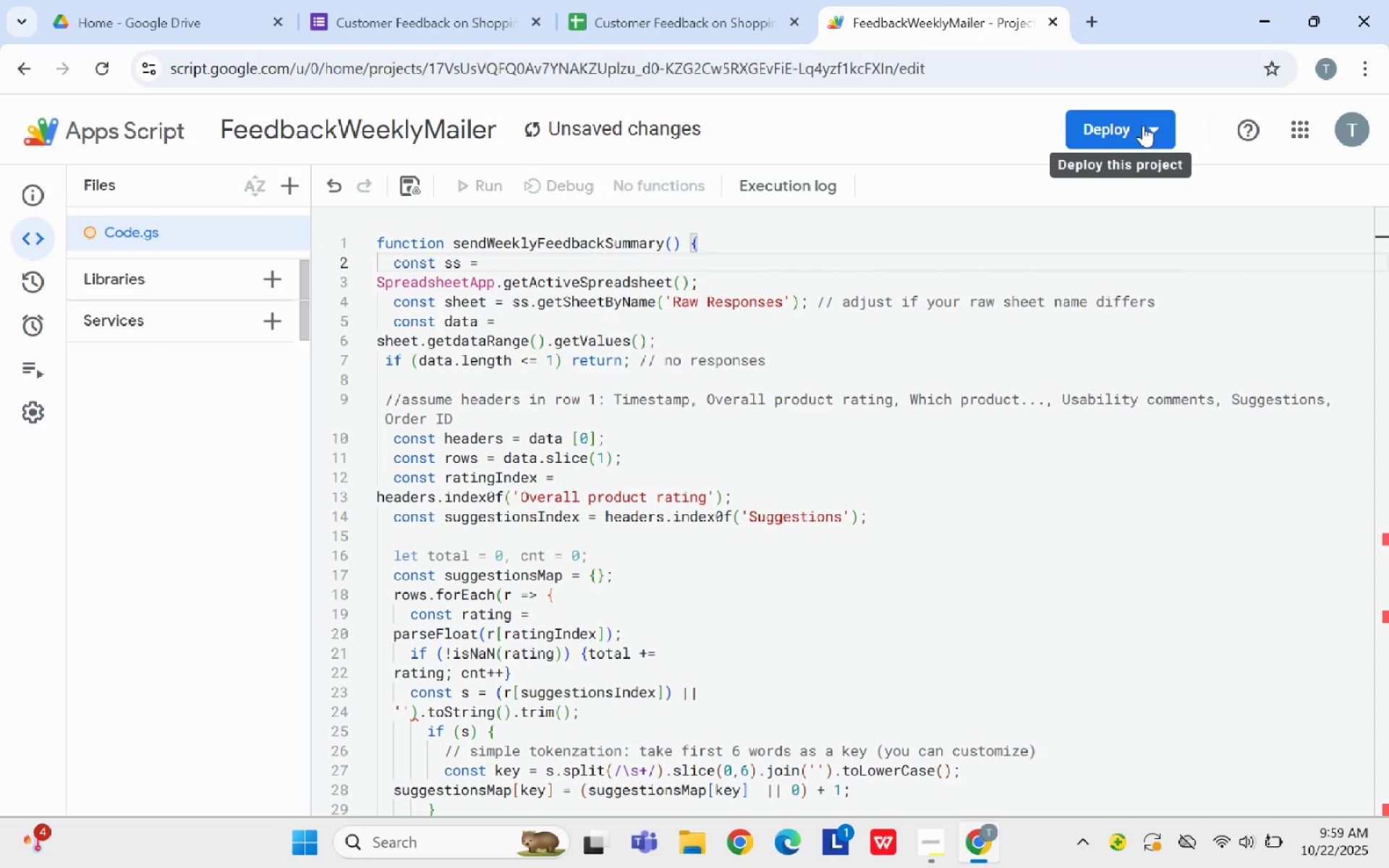 
wait(14.59)
 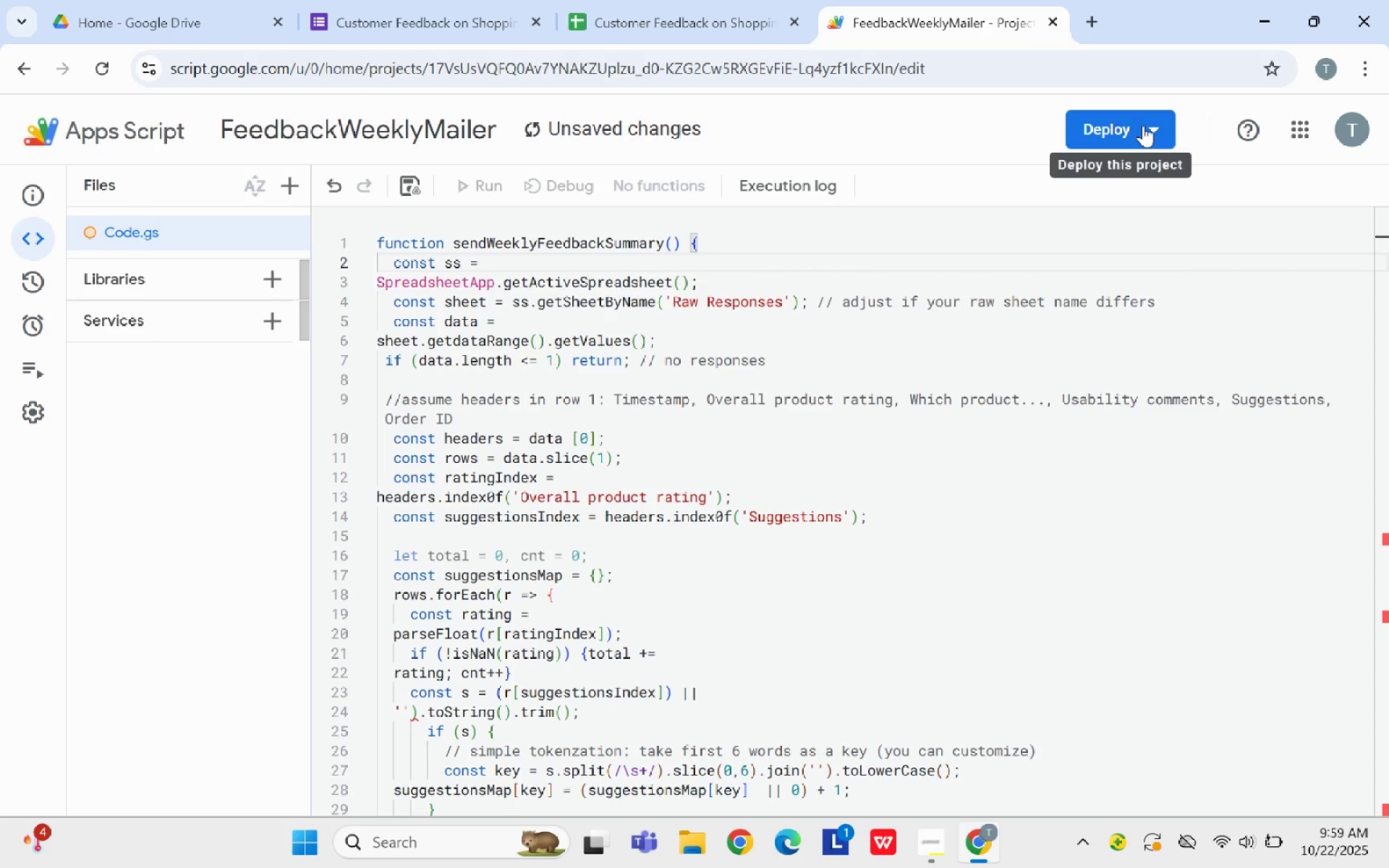 
mouse_move([52, 286])
 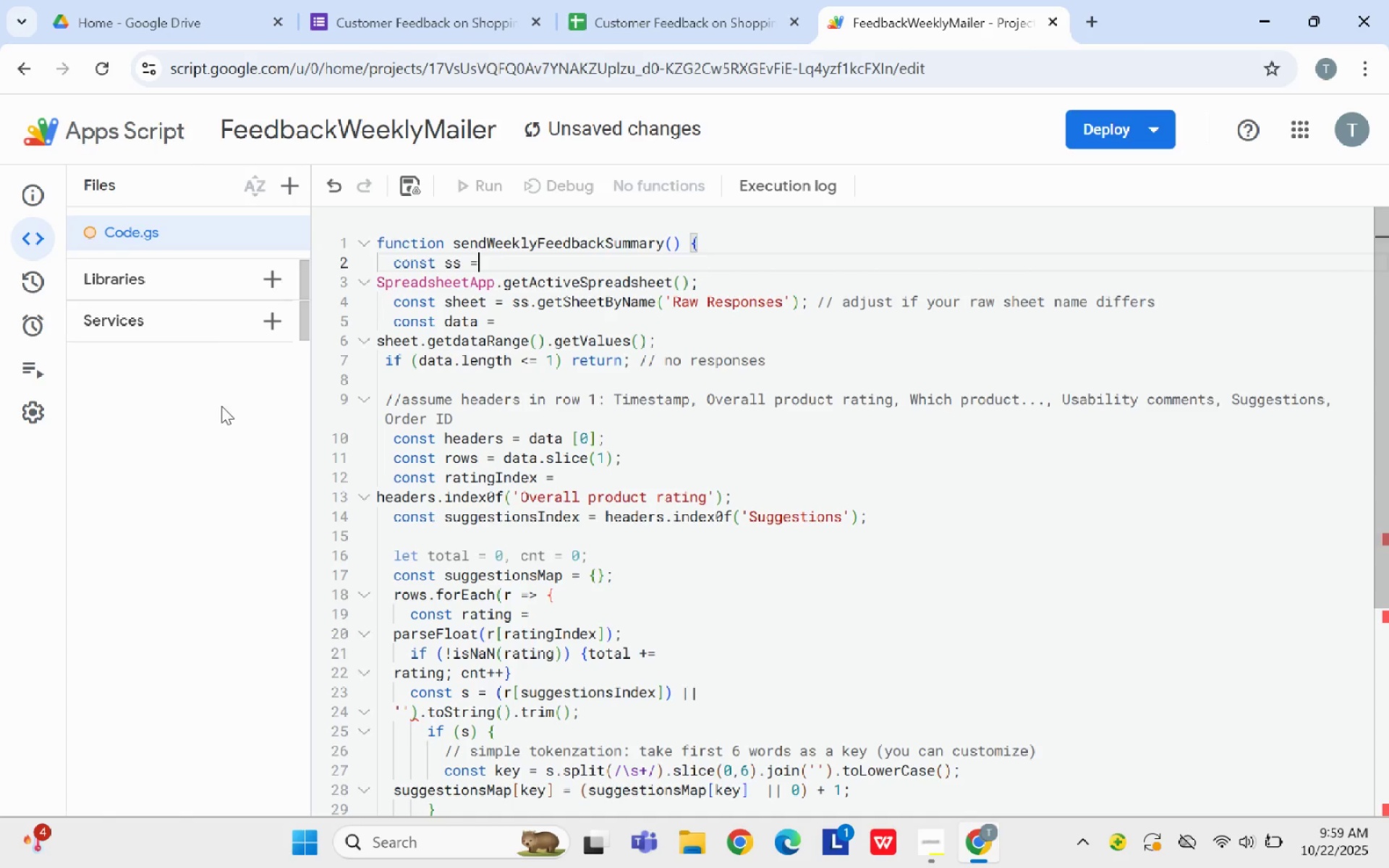 
mouse_move([27, 351])
 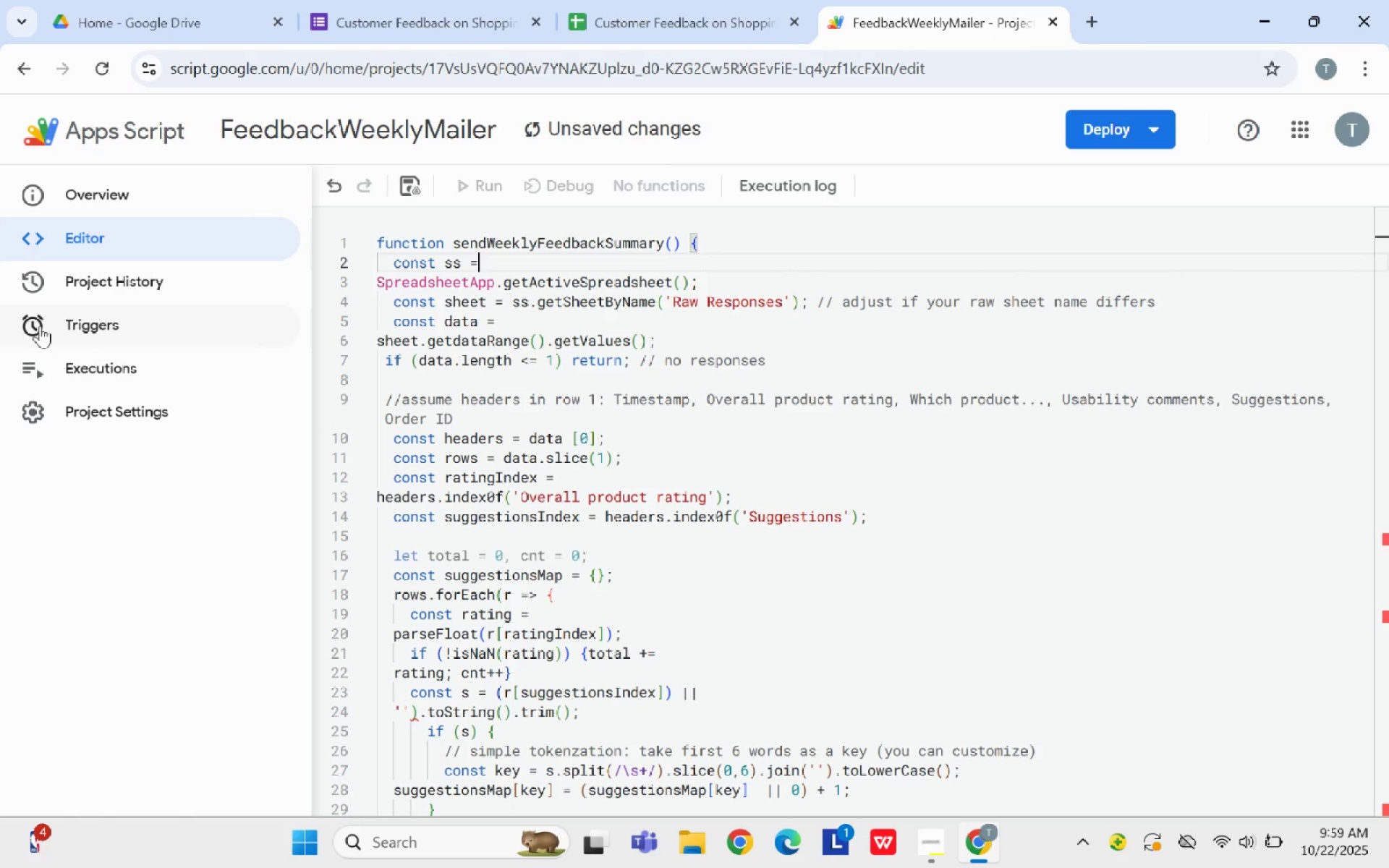 
left_click([40, 326])
 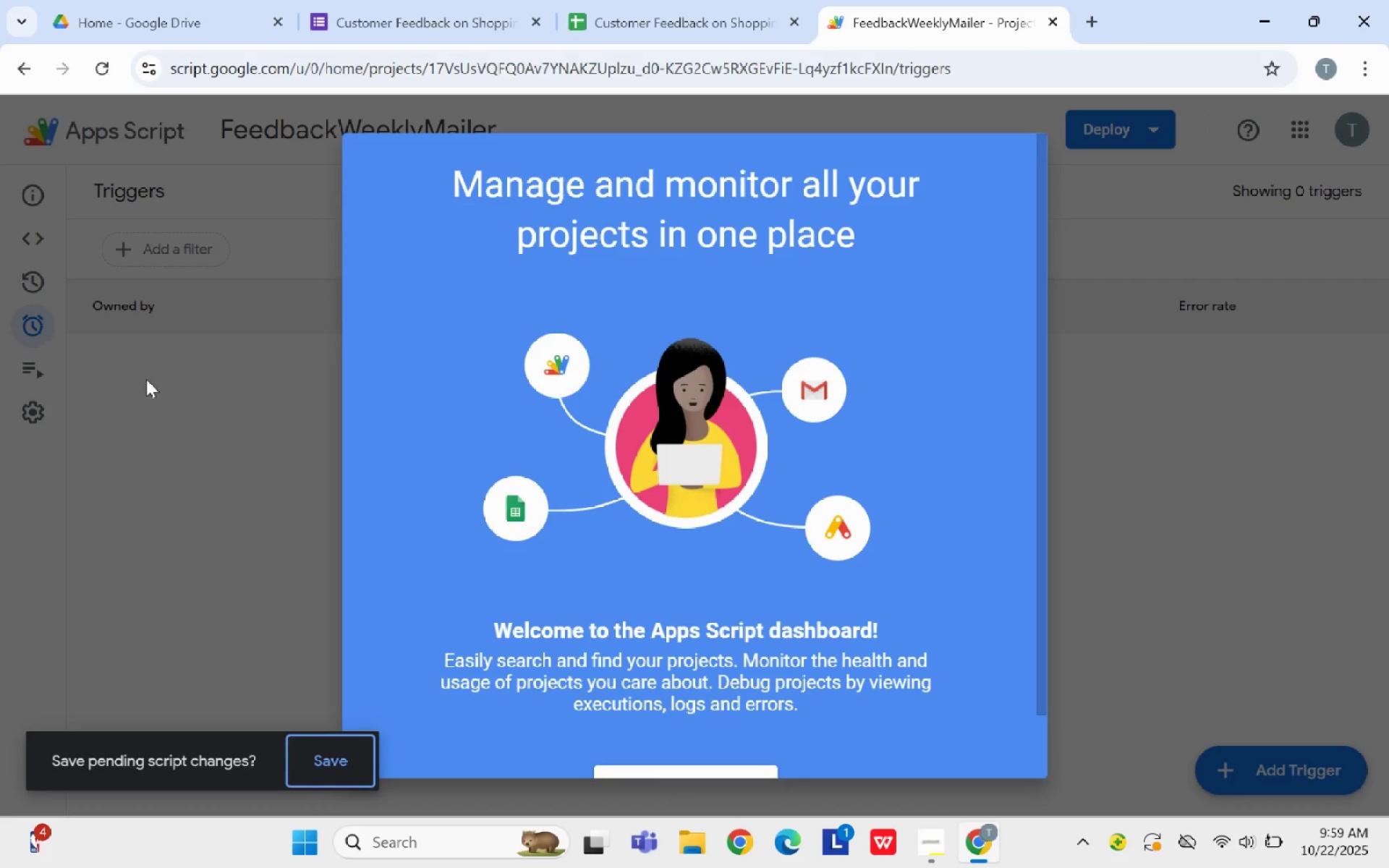 
scroll: coordinate [670, 676], scroll_direction: down, amount: 6.0
 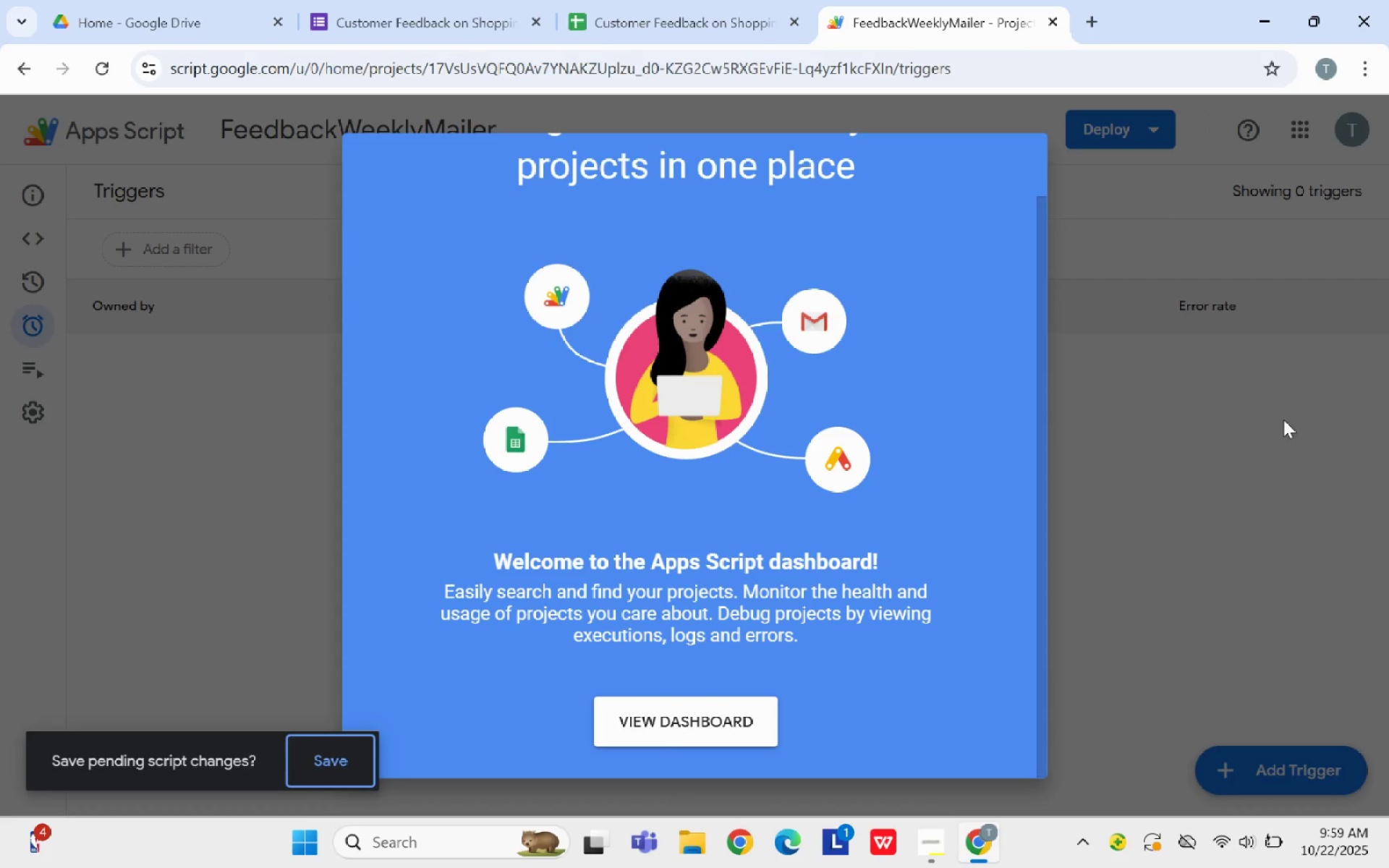 
left_click([1207, 443])
 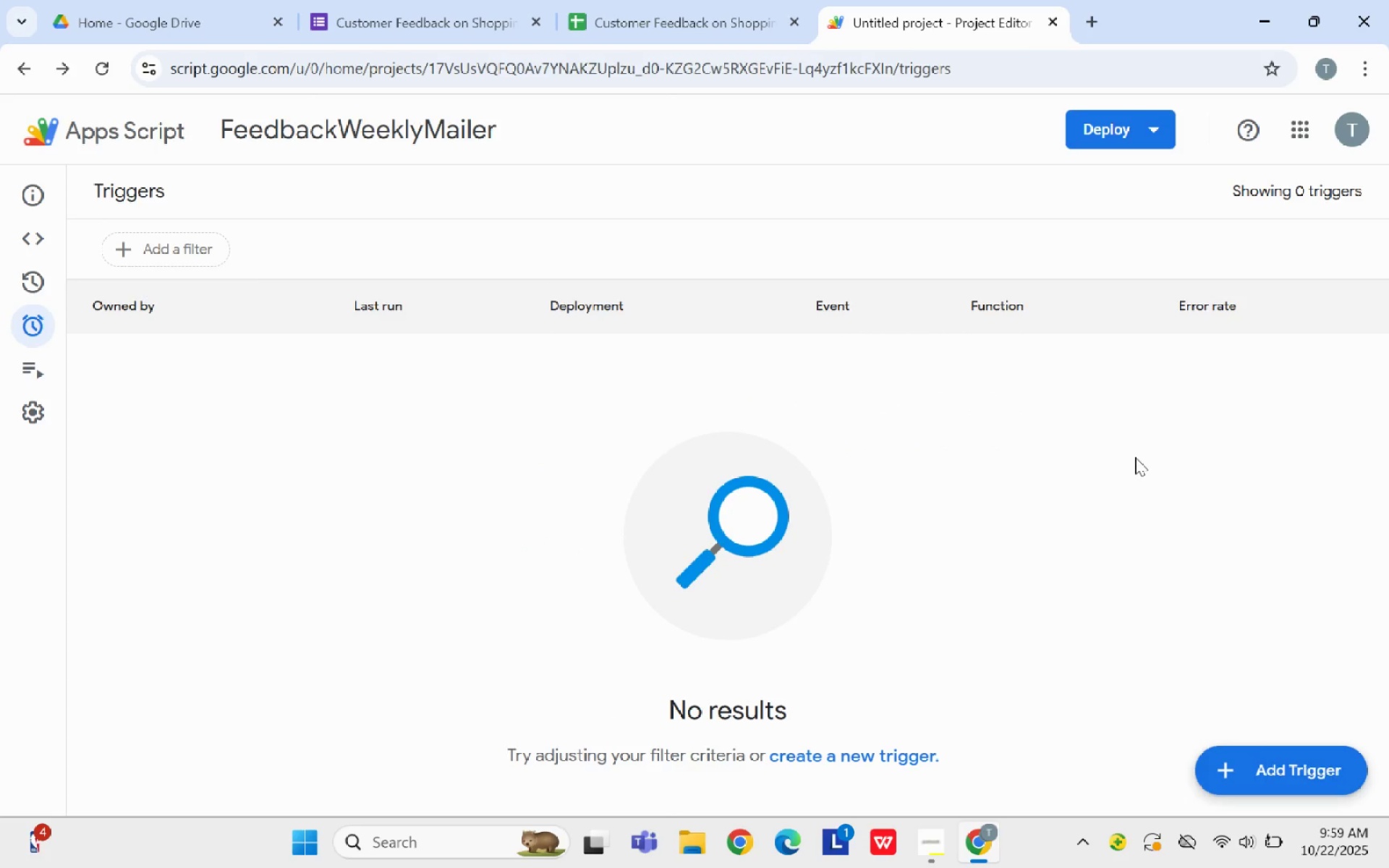 
wait(7.34)
 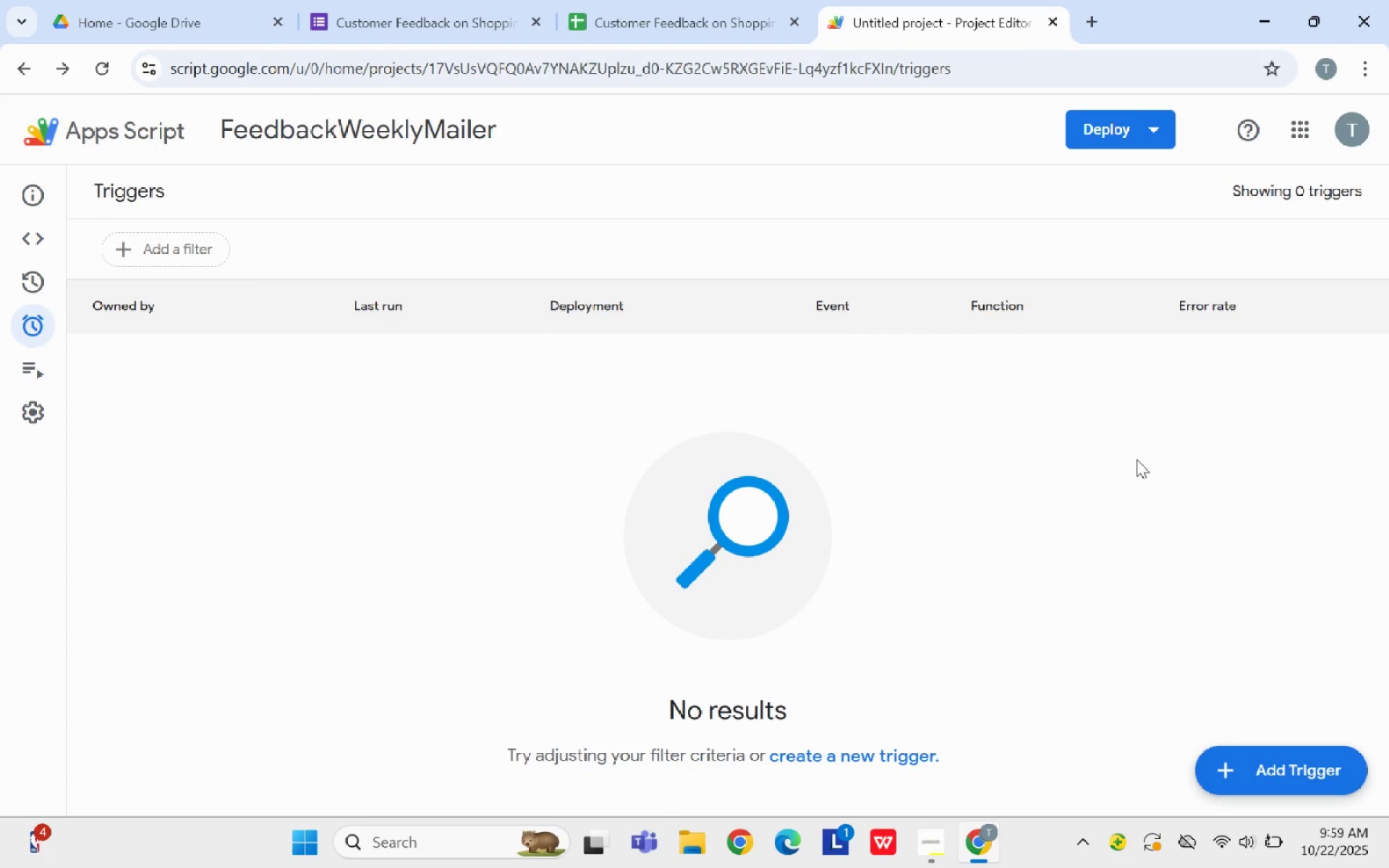 
left_click_drag(start_coordinate=[1260, 746], to_coordinate=[1261, 756])
 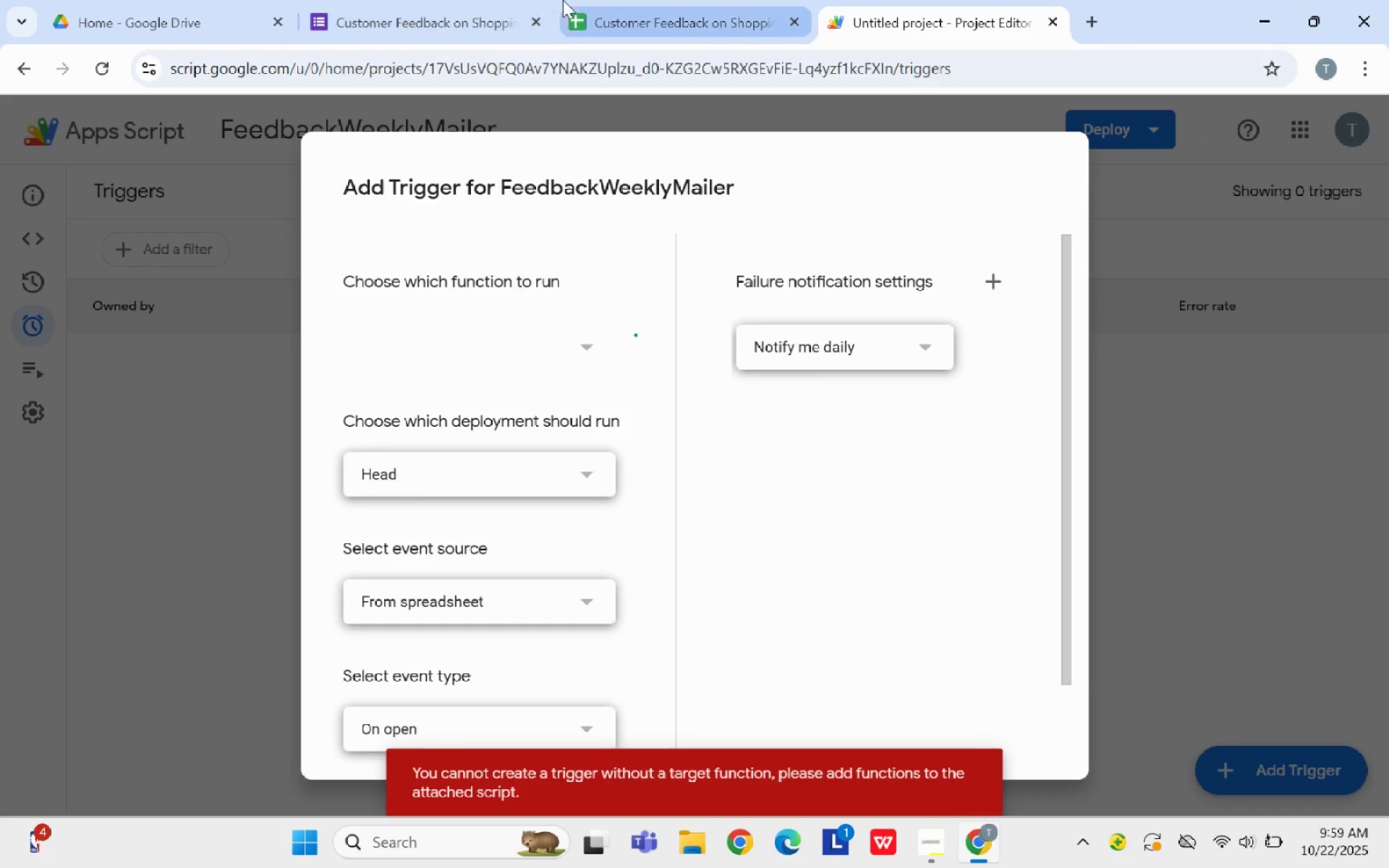 
wait(9.13)
 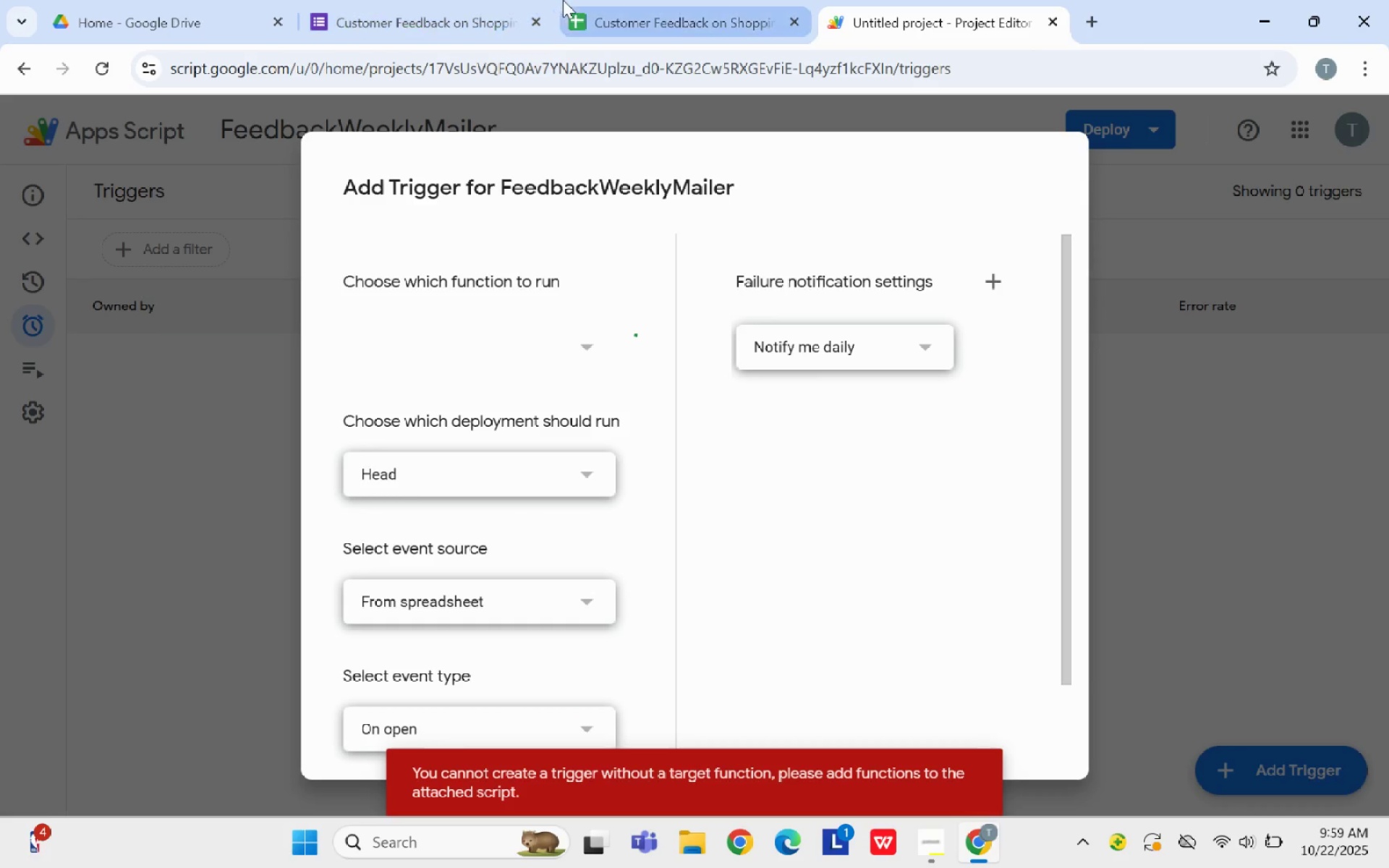 
left_click([583, 346])
 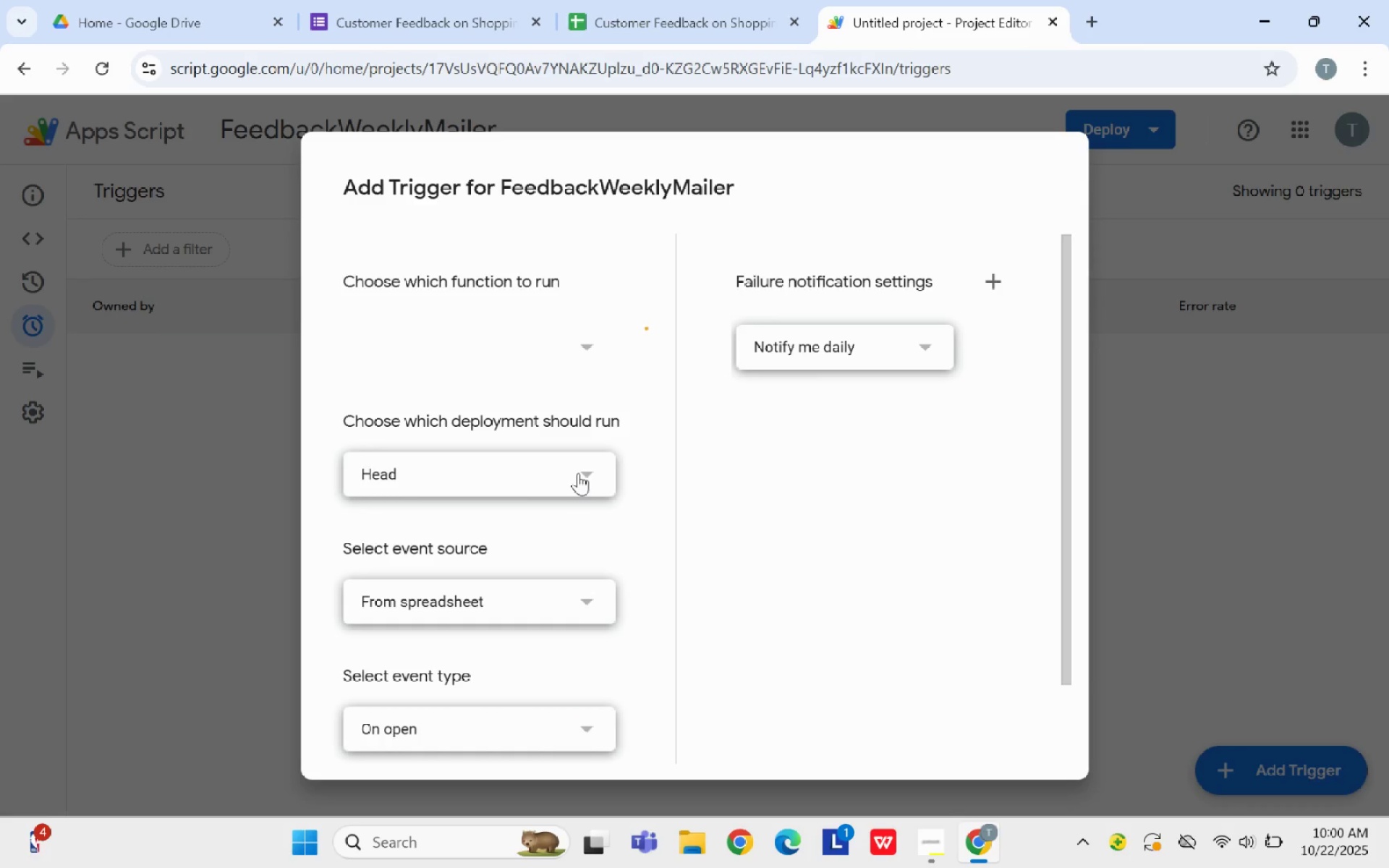 
wait(9.3)
 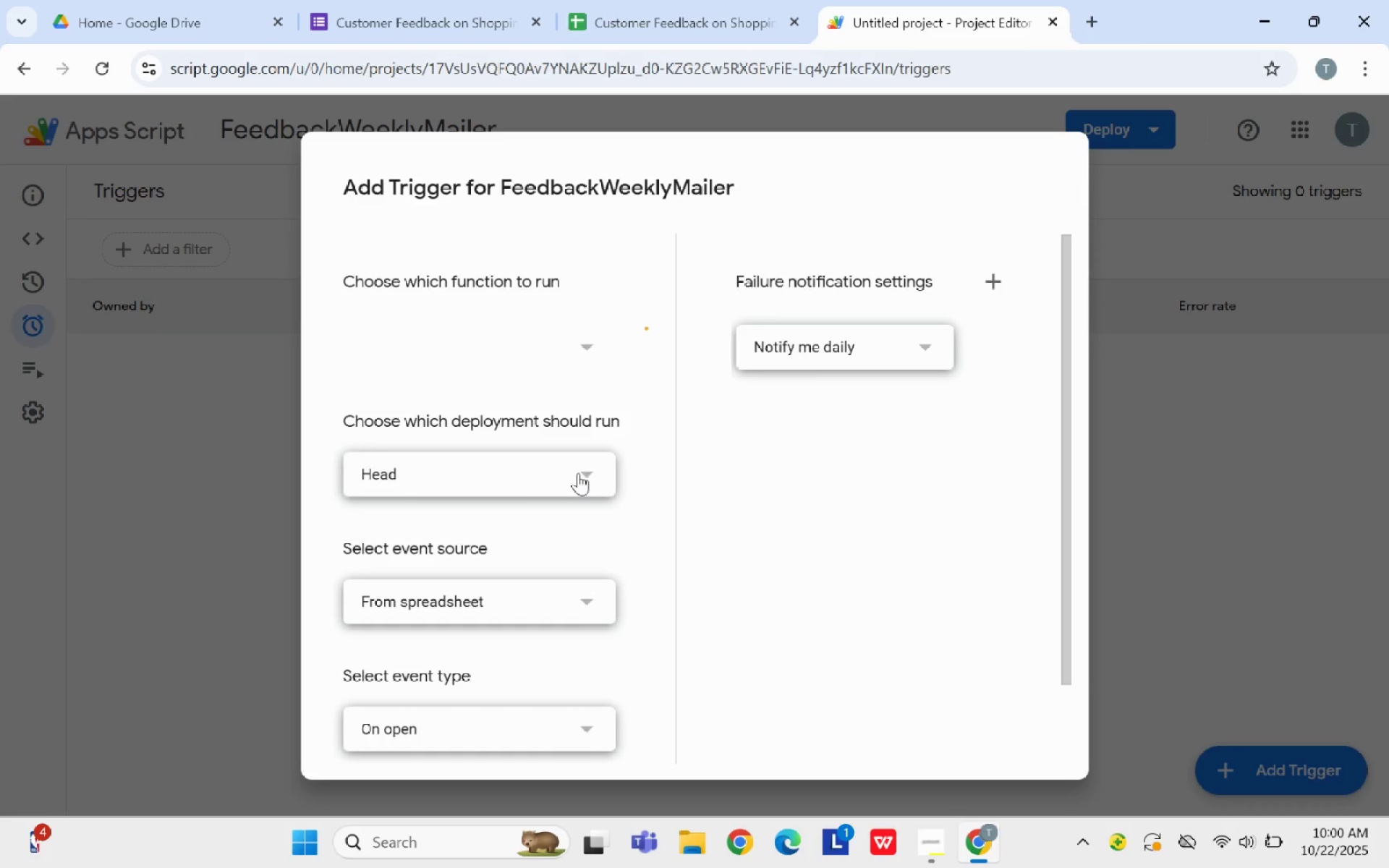 
left_click([937, 835])